 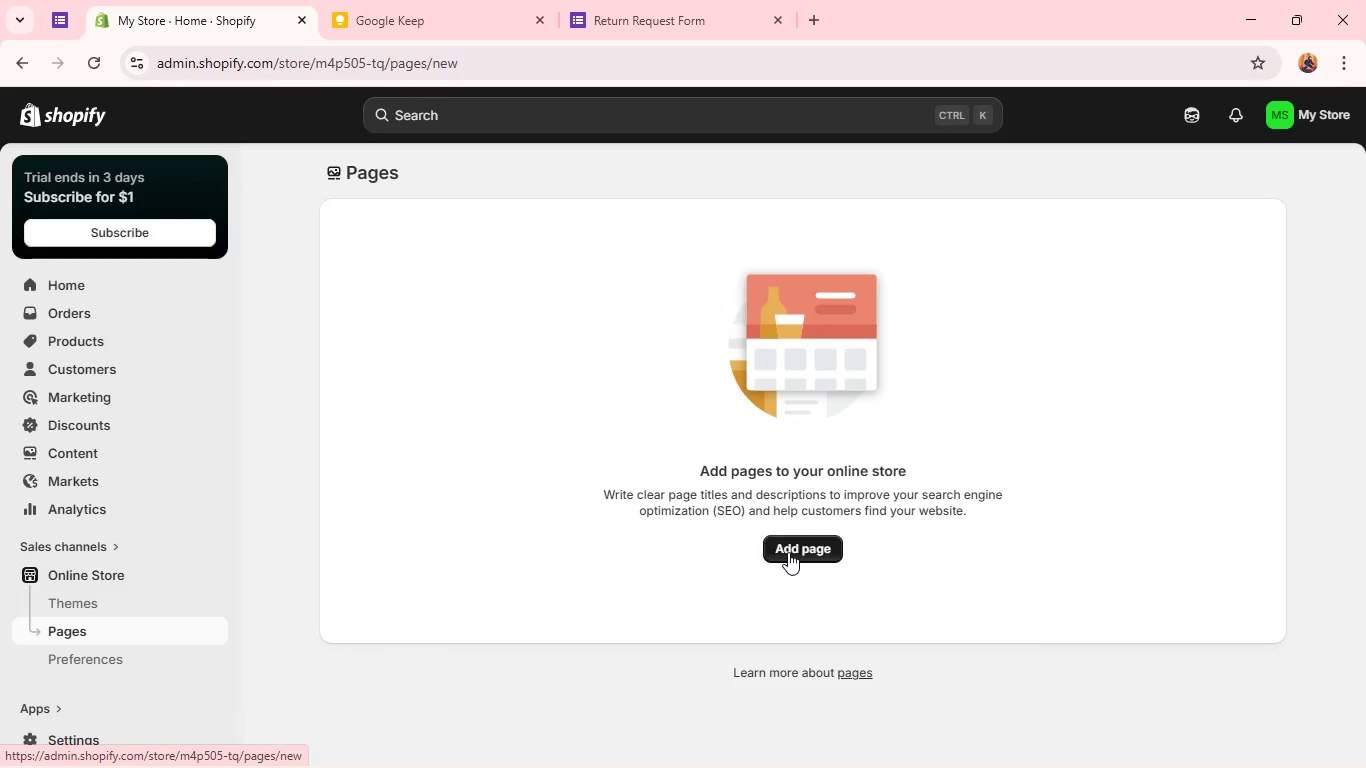 
left_click([585, 252])
 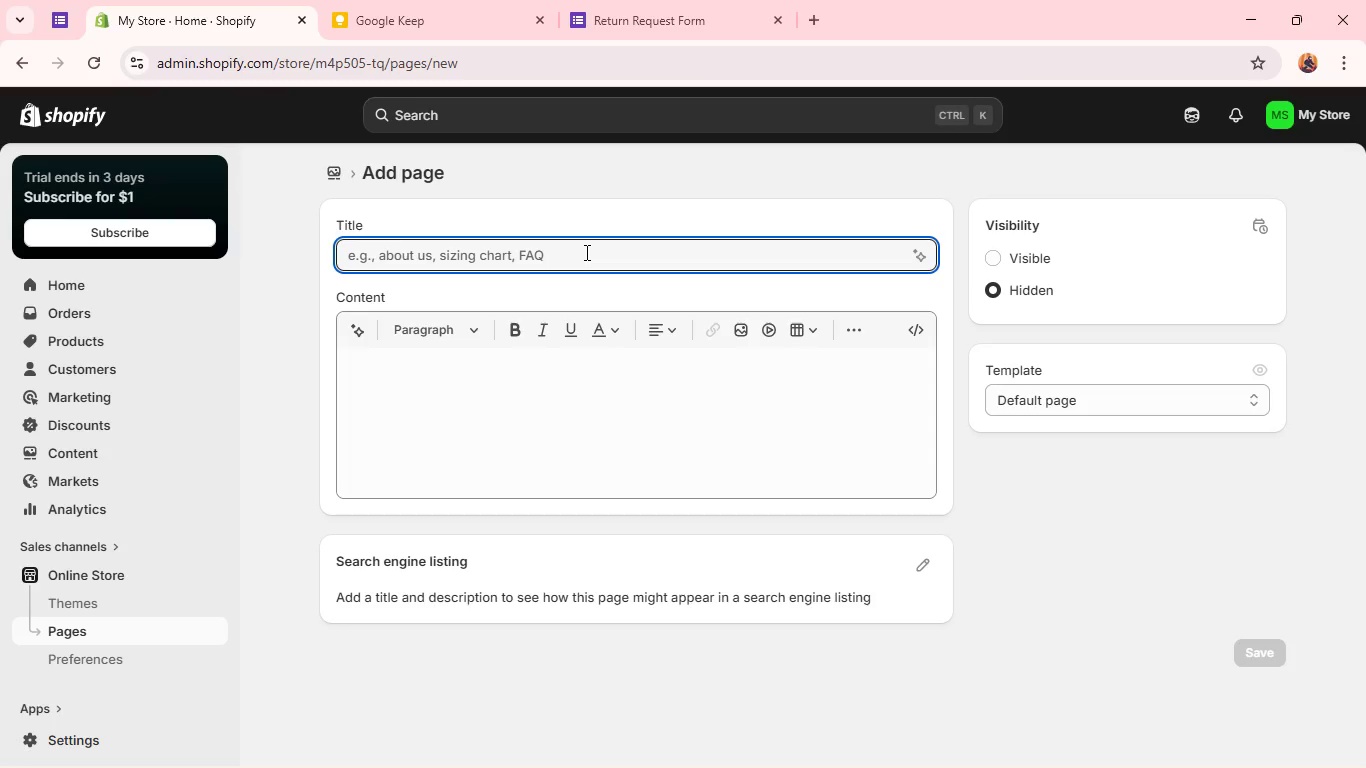 
type(Compatibility & Return)
 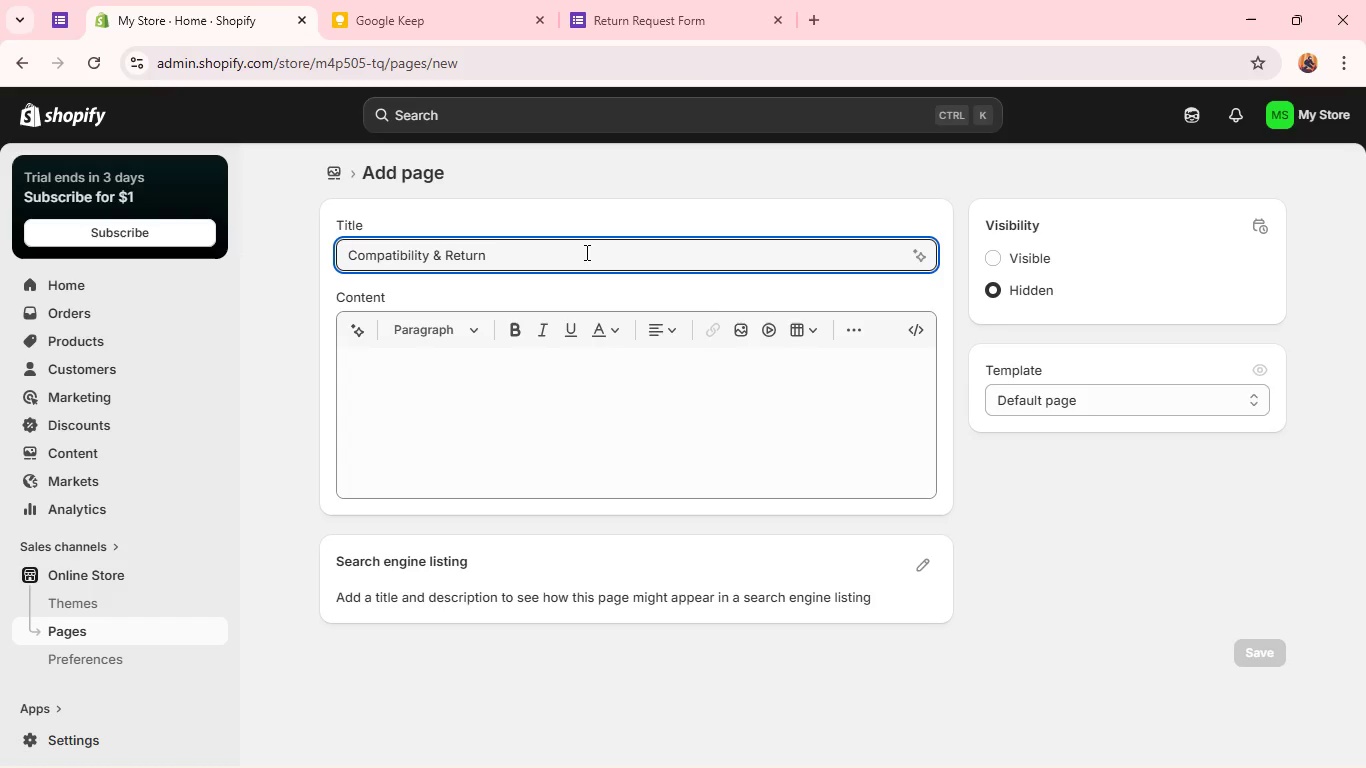 
type(s Policy)
 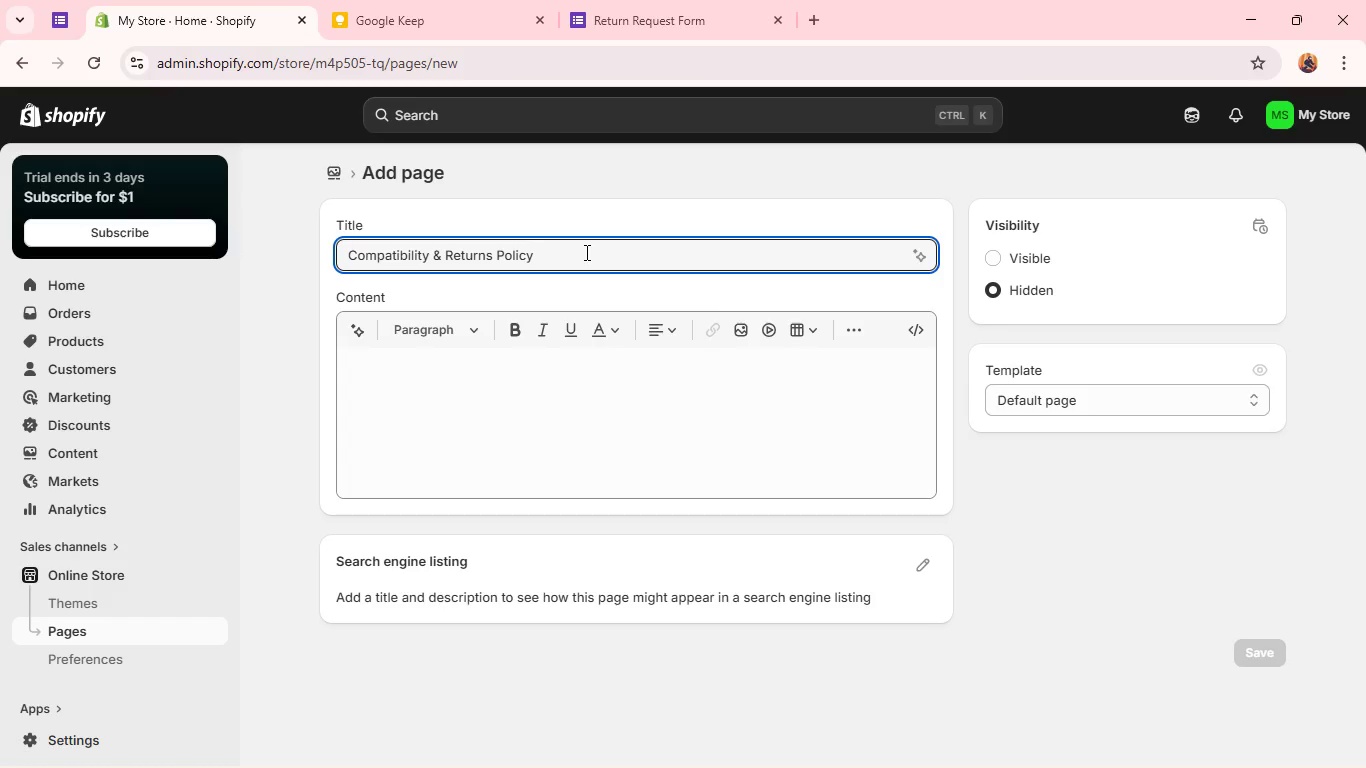 
left_click([554, 394])
 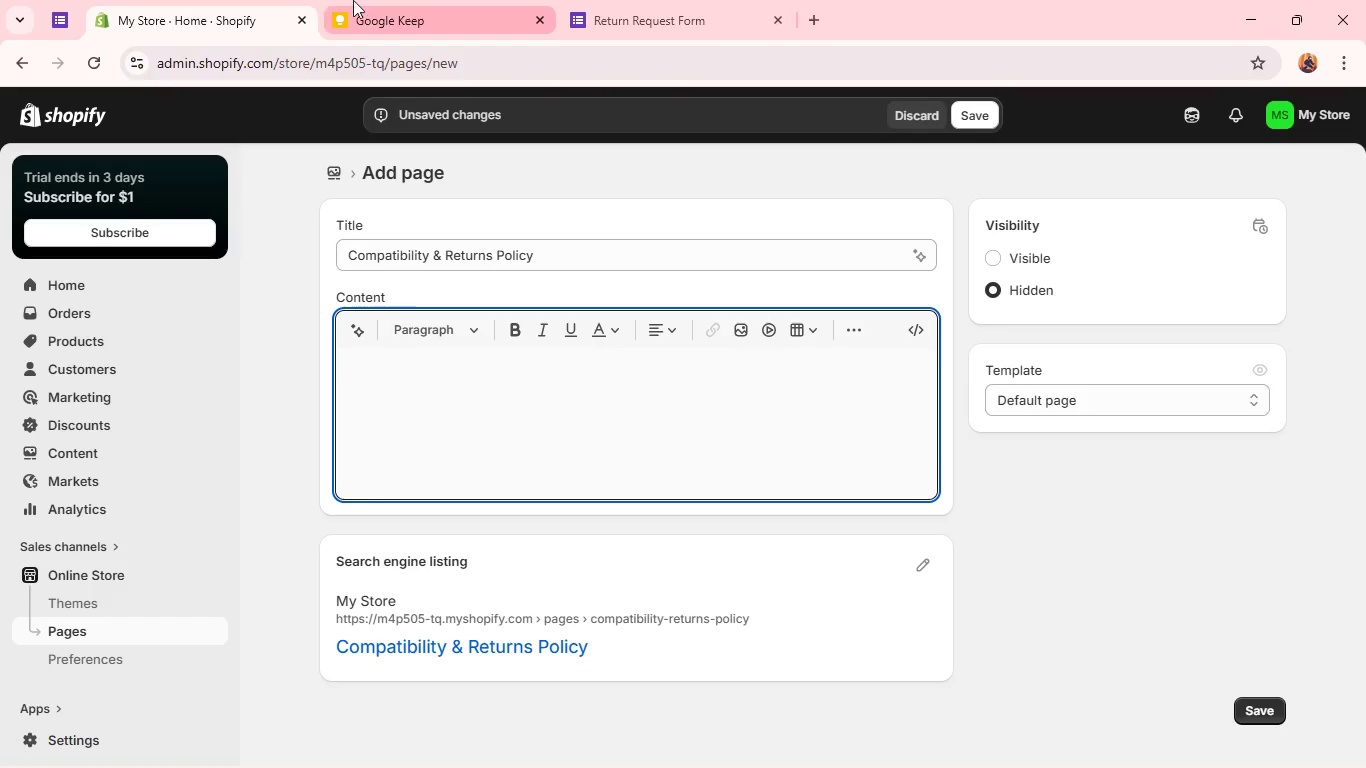 
left_click([375, 6])
 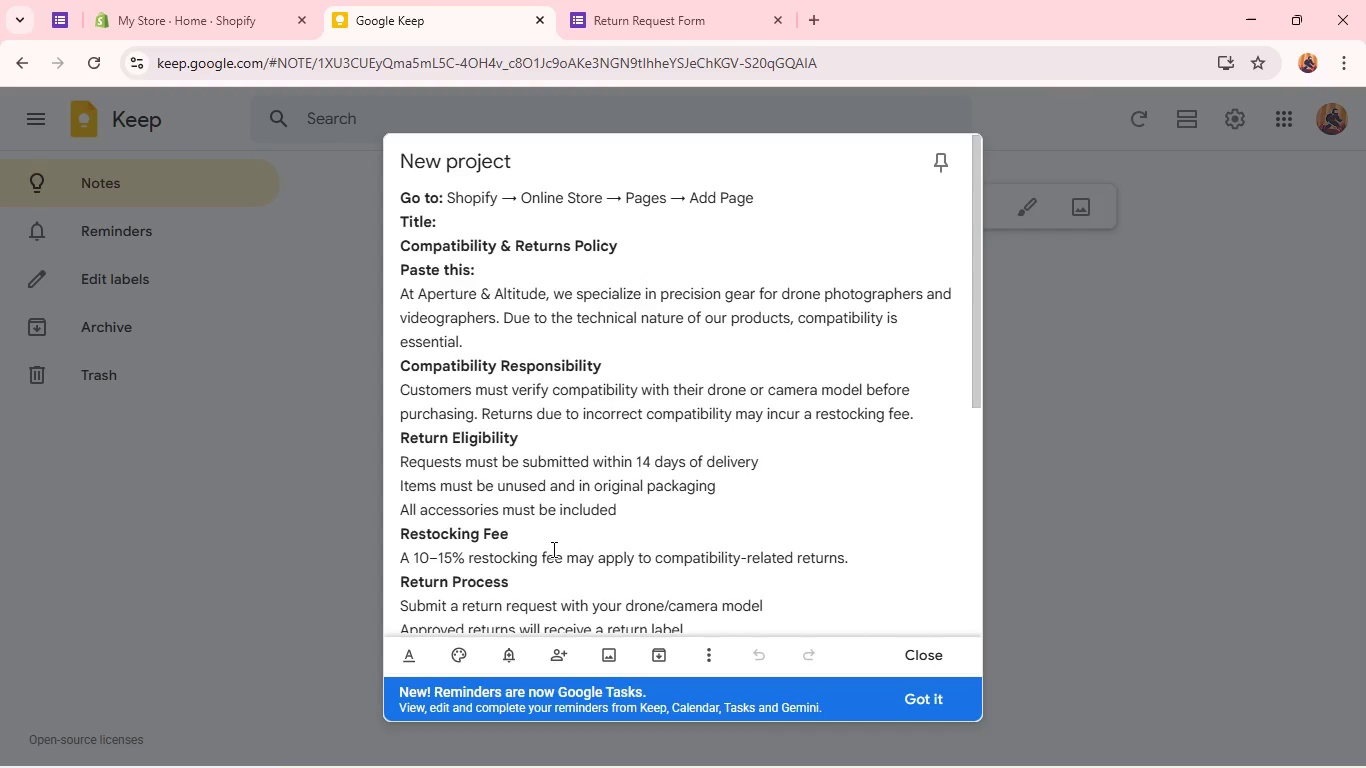 
scroll: coordinate [530, 498], scroll_direction: up, amount: 3.0
 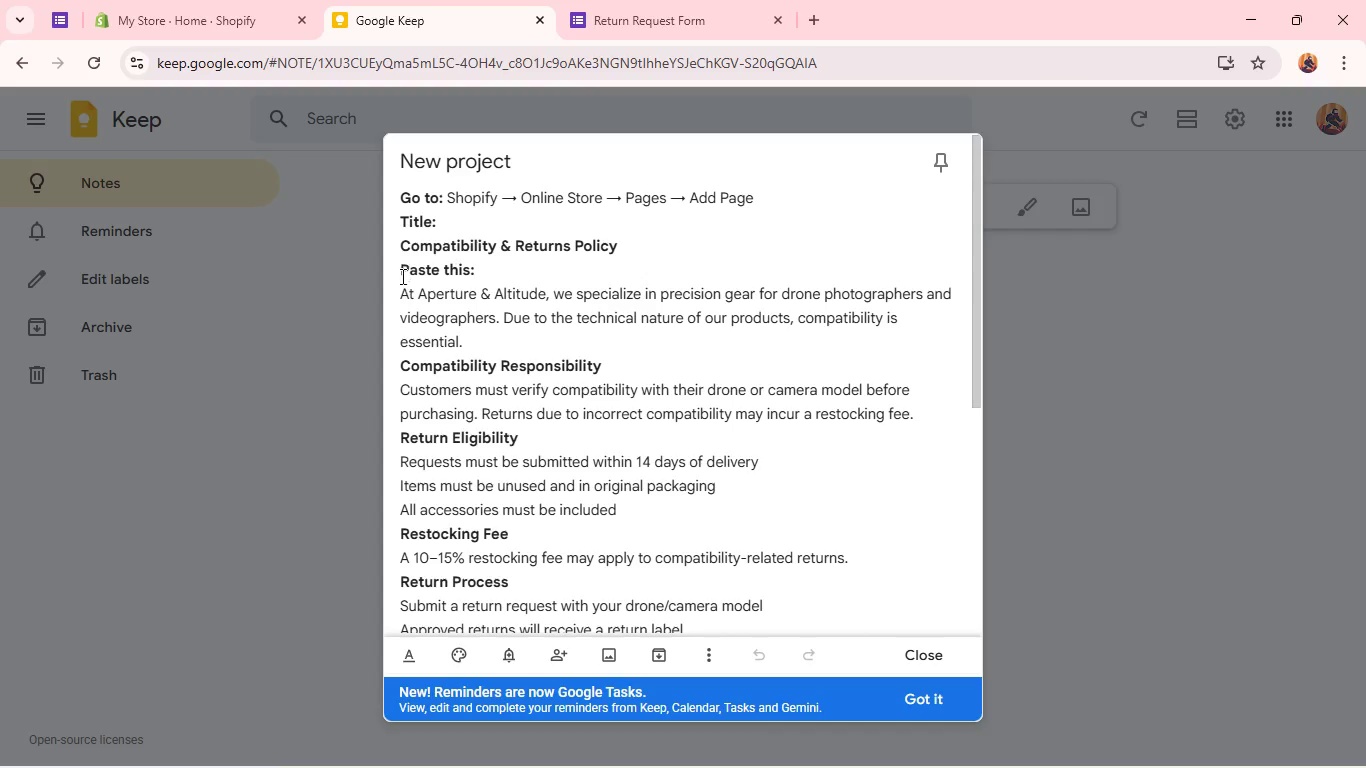 
left_click_drag(start_coordinate=[401, 288], to_coordinate=[700, 529])
 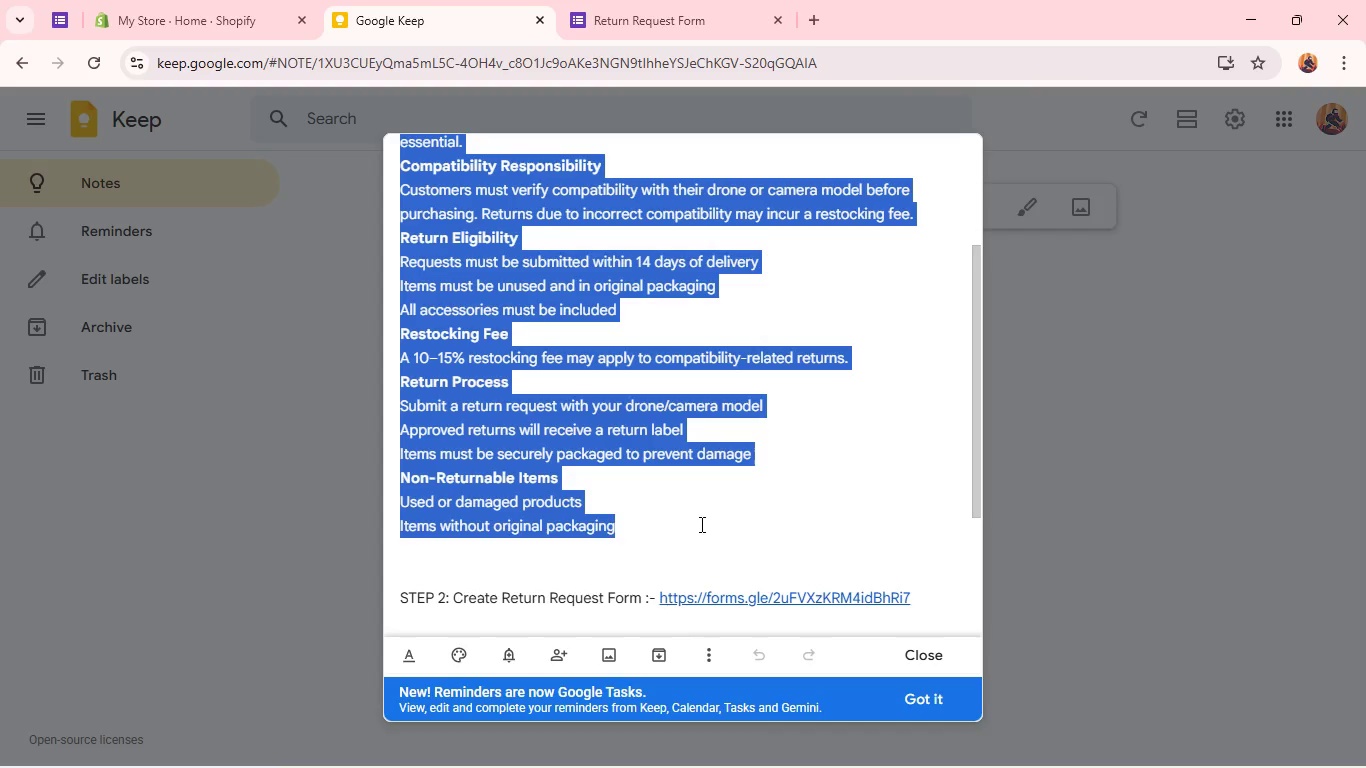 
scroll: coordinate [615, 575], scroll_direction: down, amount: 2.0
 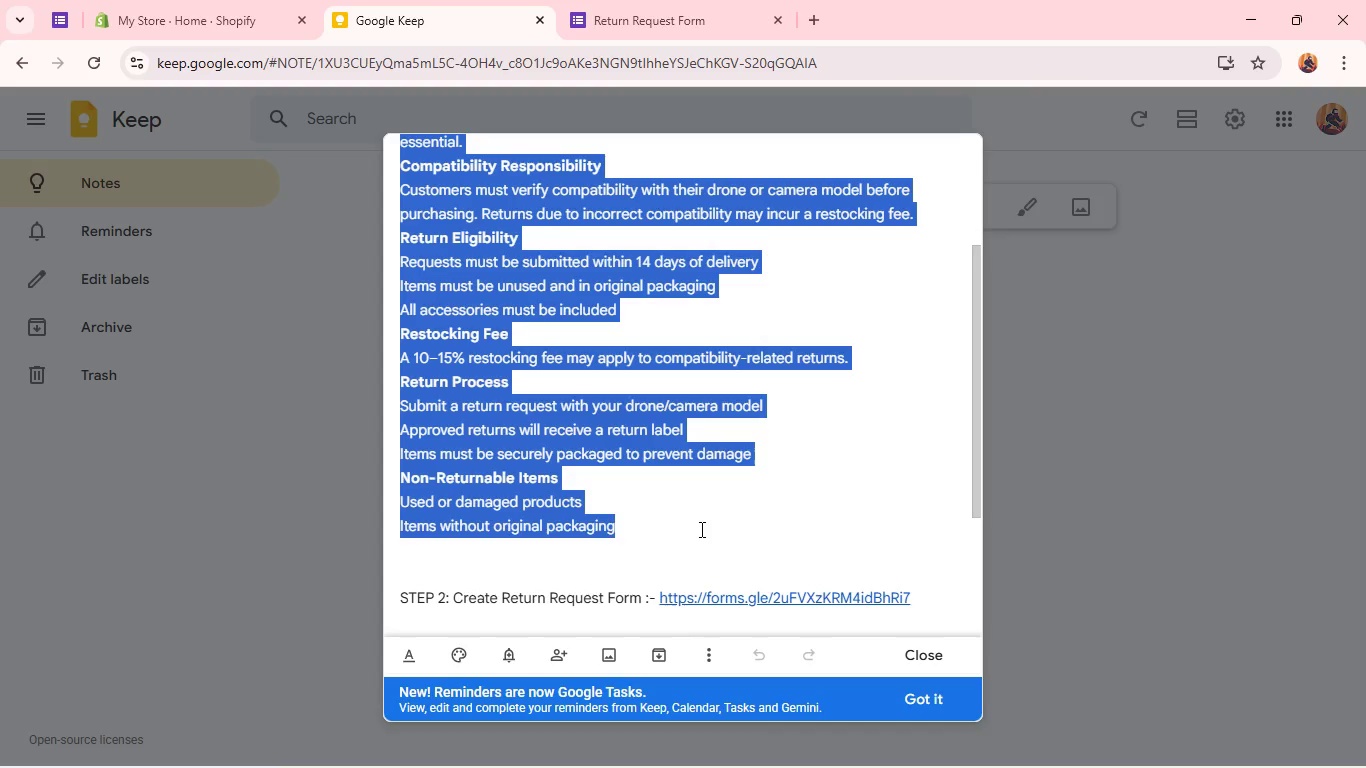 
key(Control+C)
 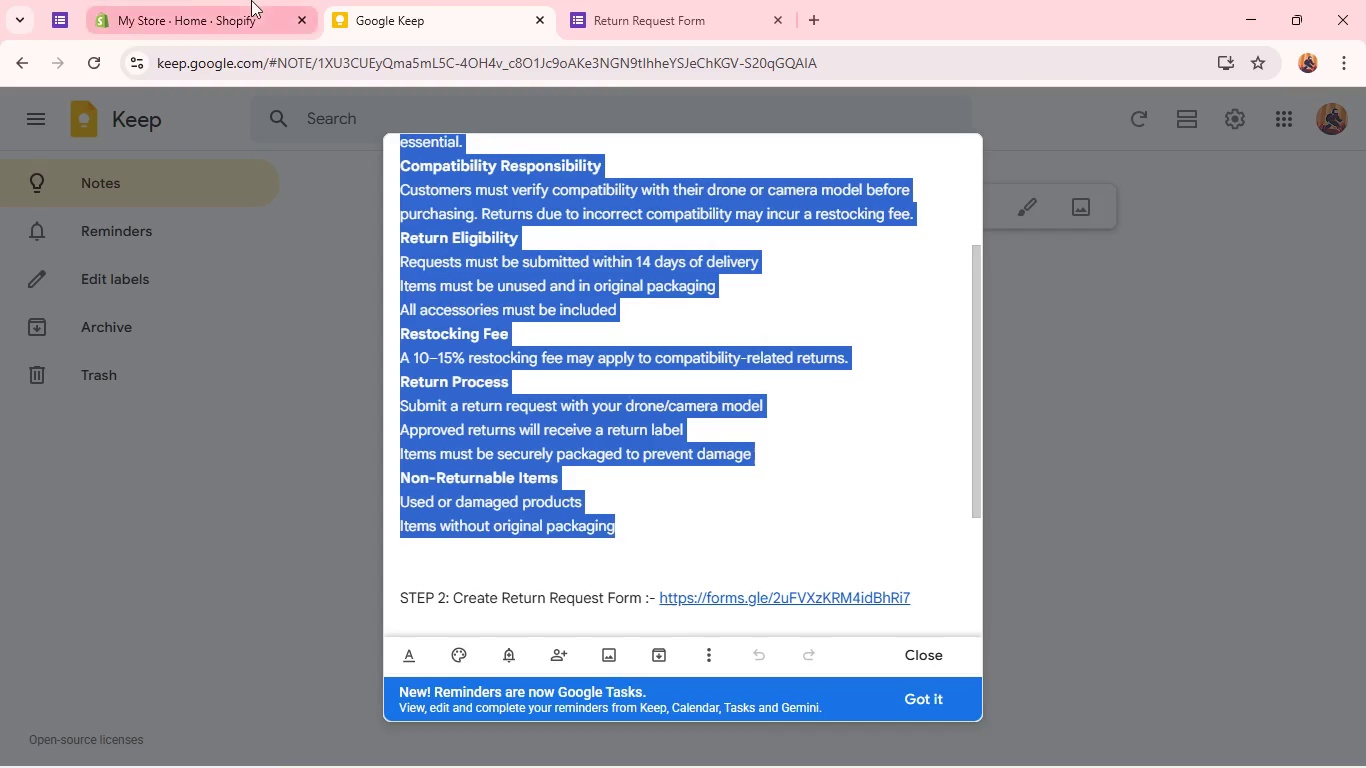 
left_click([188, 0])
 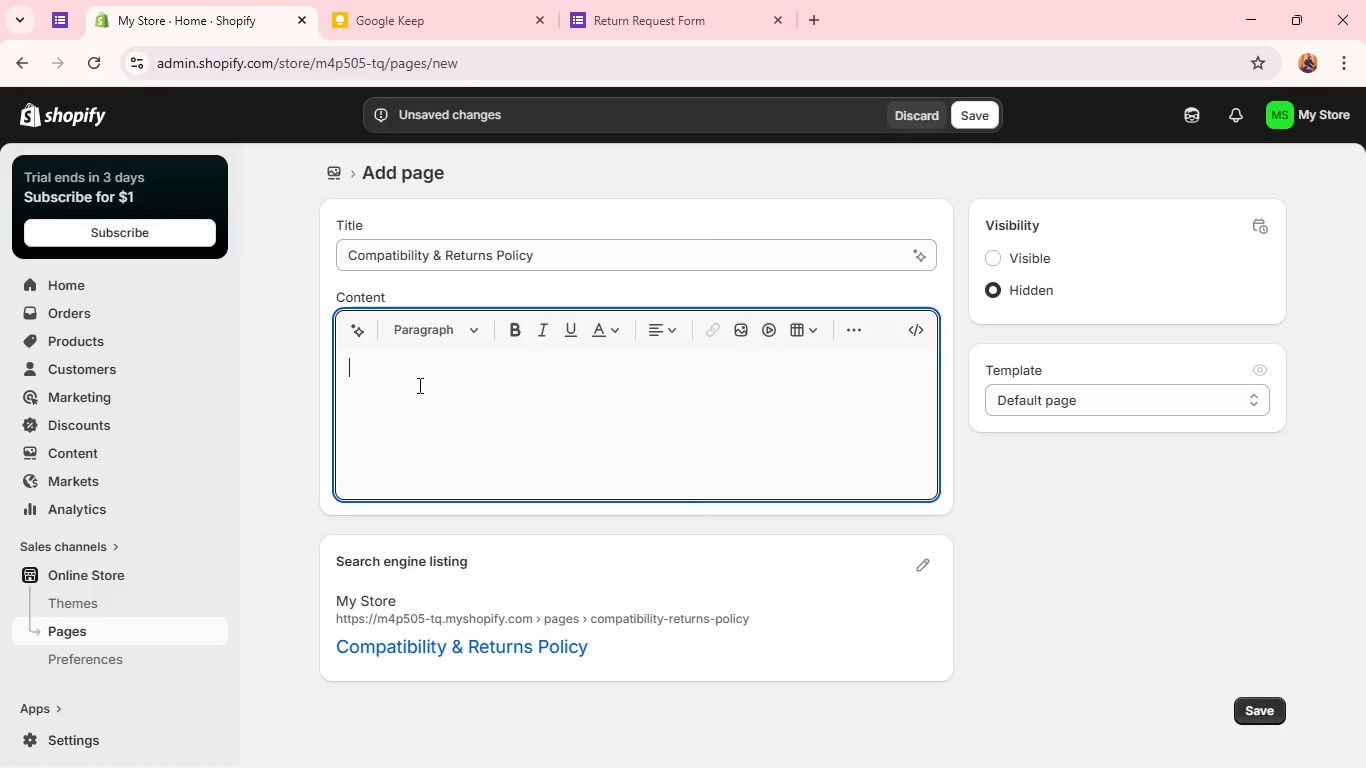 
left_click([418, 390])
 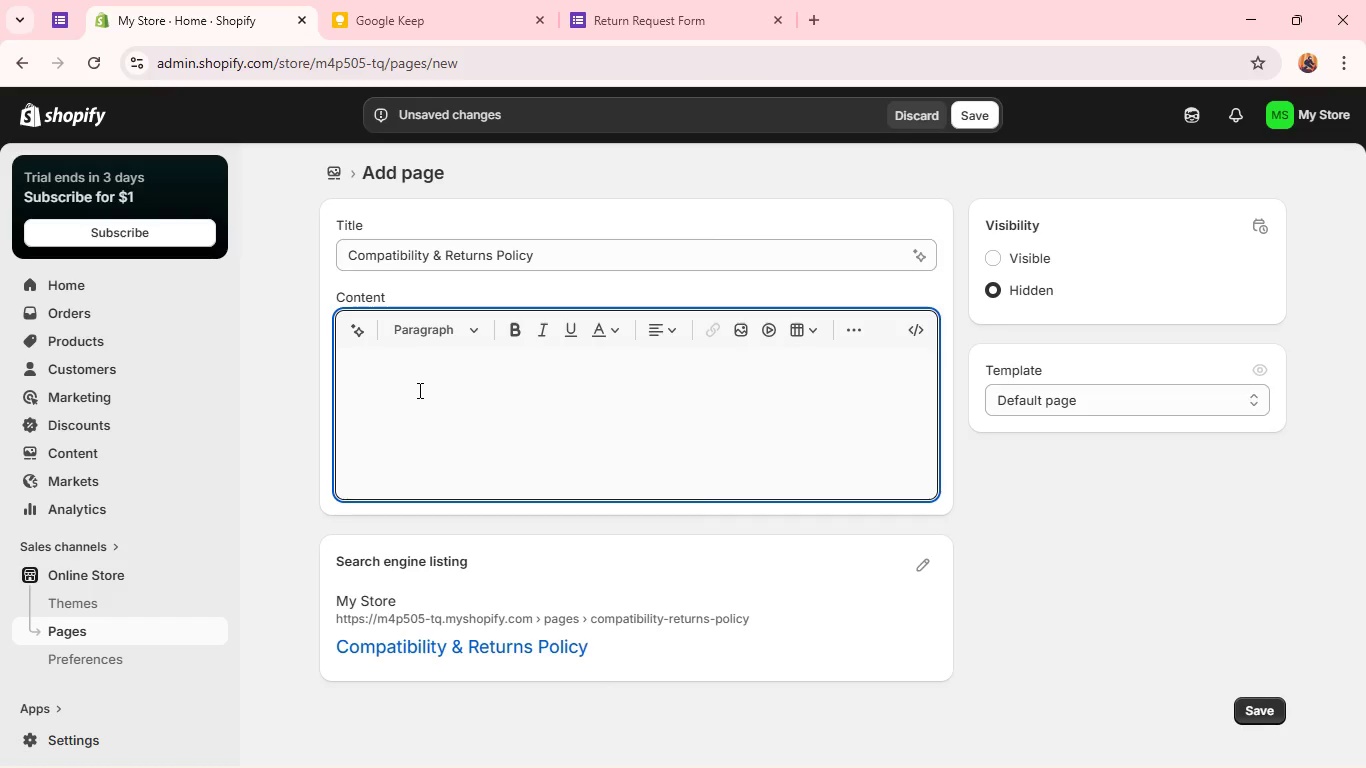 
key(Control+V)
 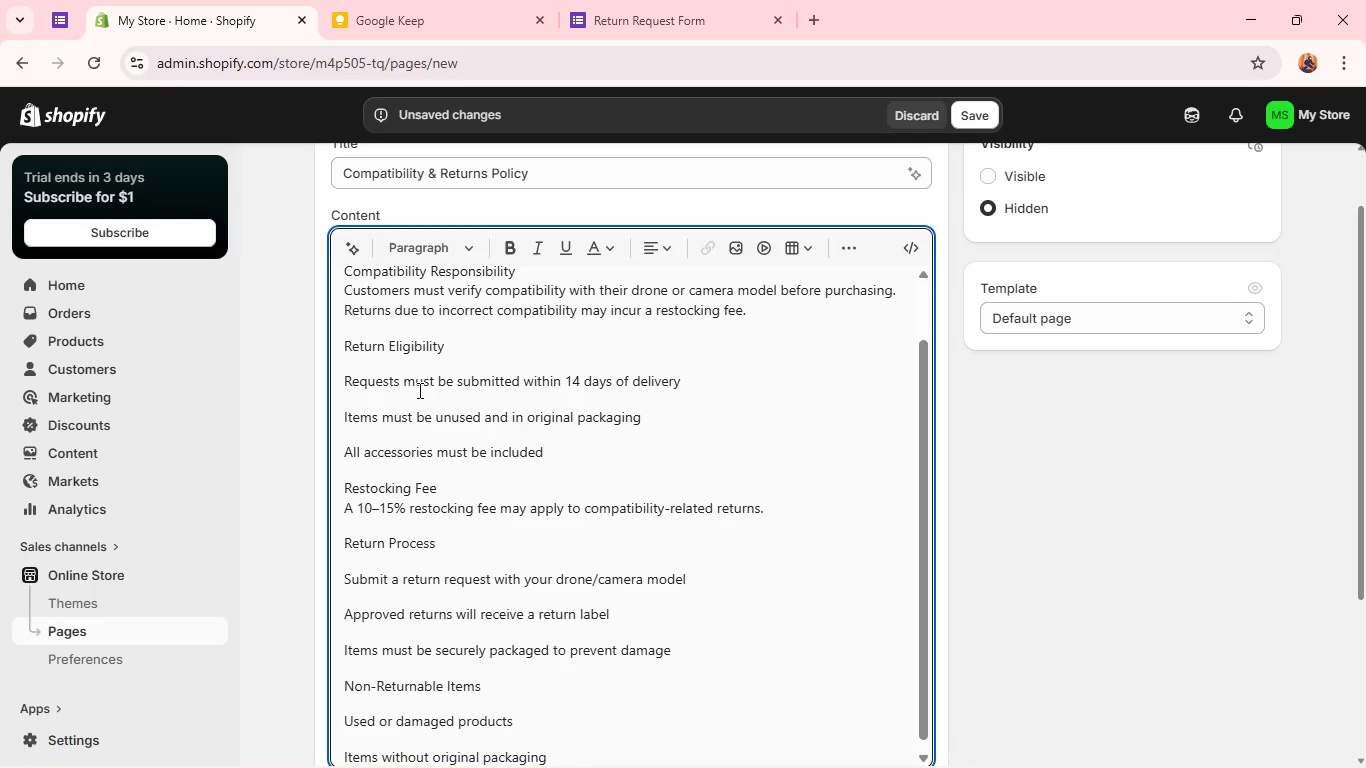 
scroll: coordinate [418, 390], scroll_direction: up, amount: 6.0
 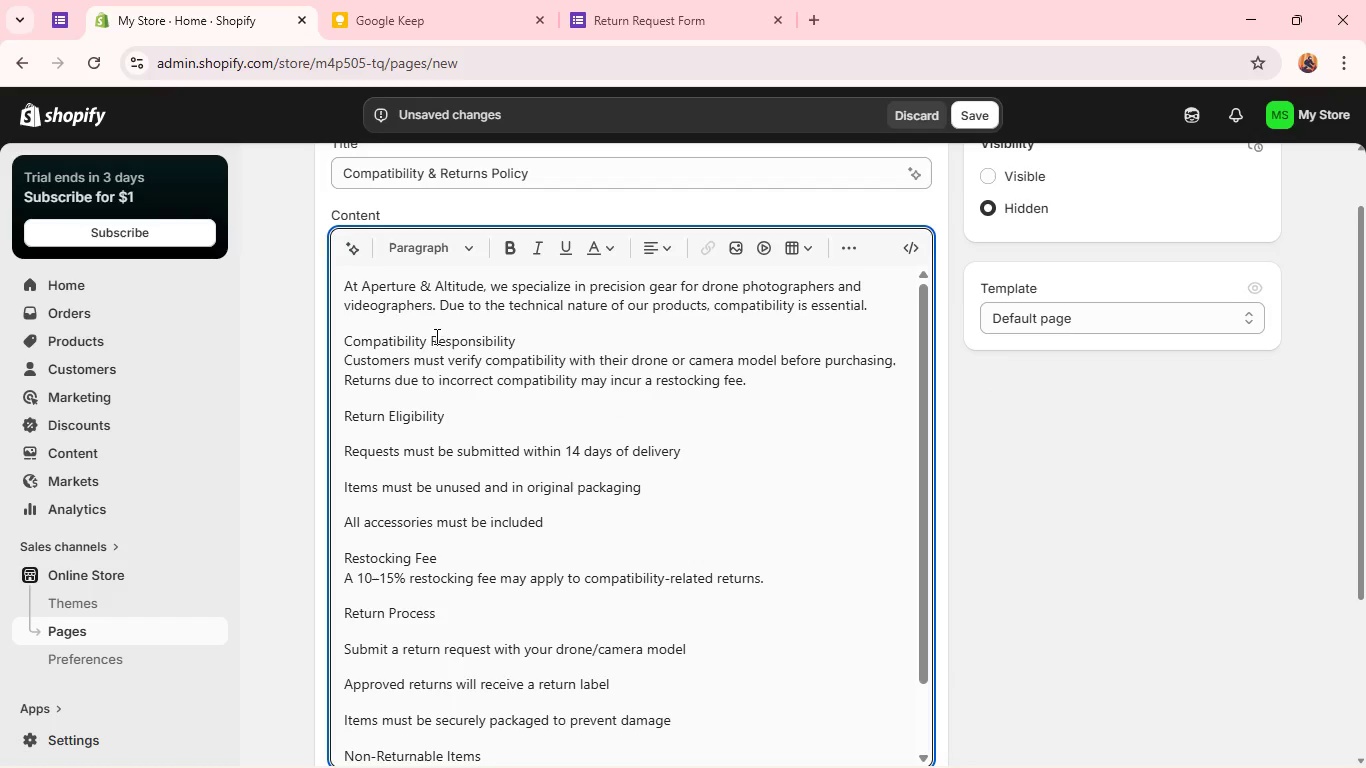 
double_click([434, 337])
 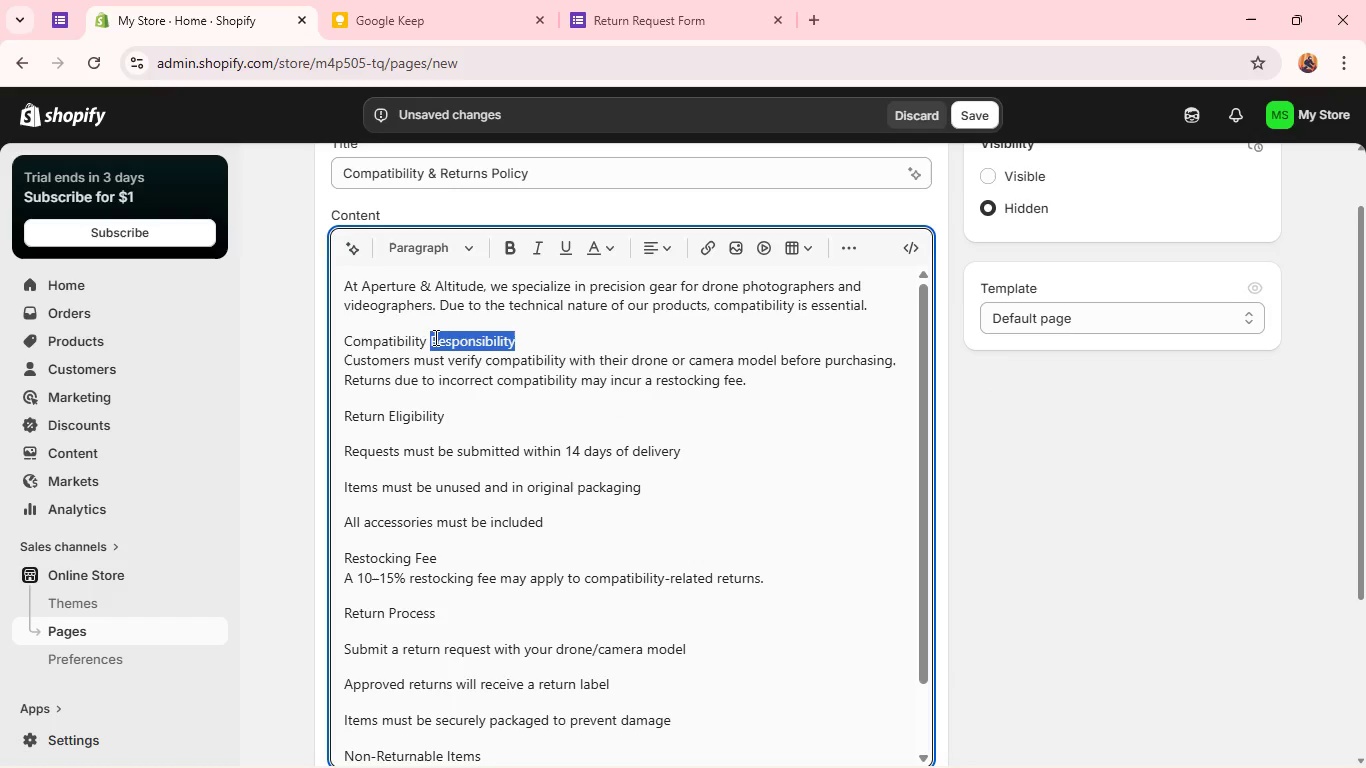 
triple_click([434, 337])
 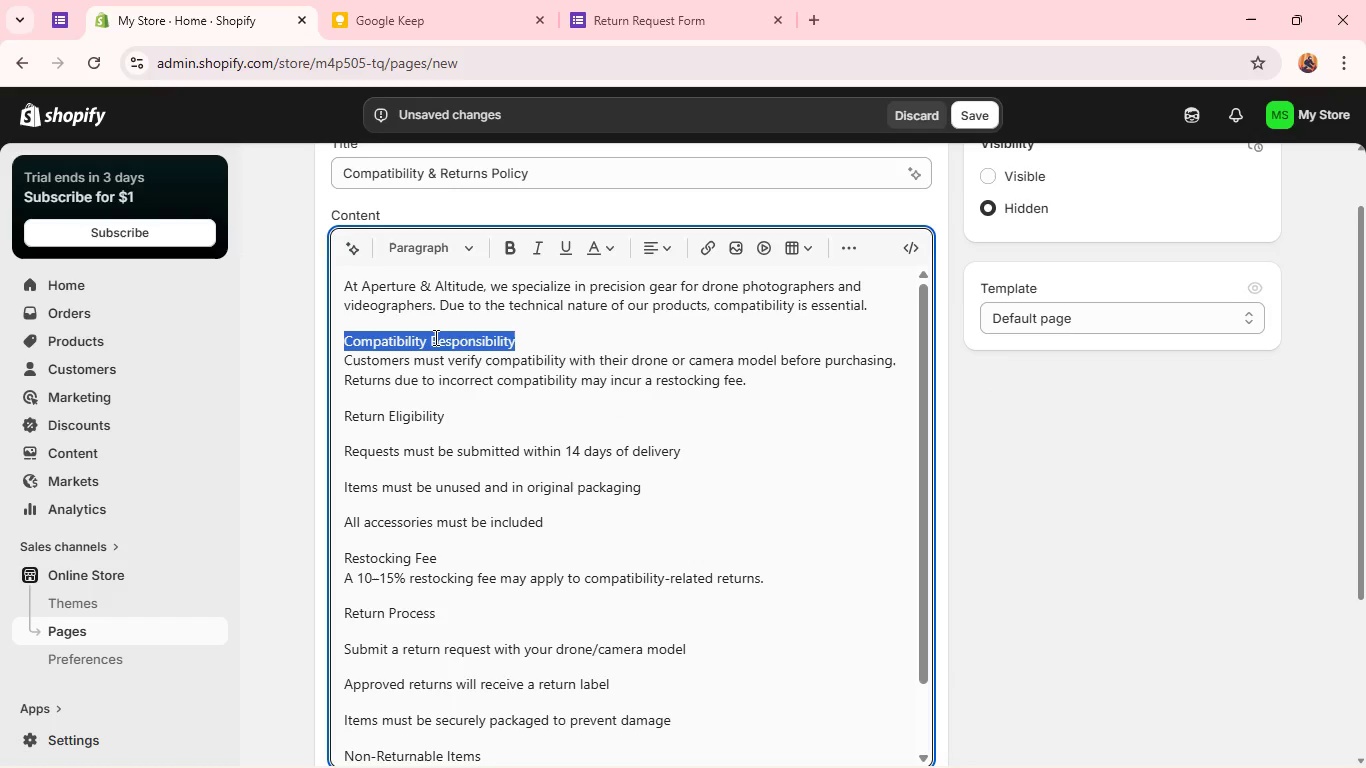 
hold_key(key=ControlLeft, duration=0.94)
 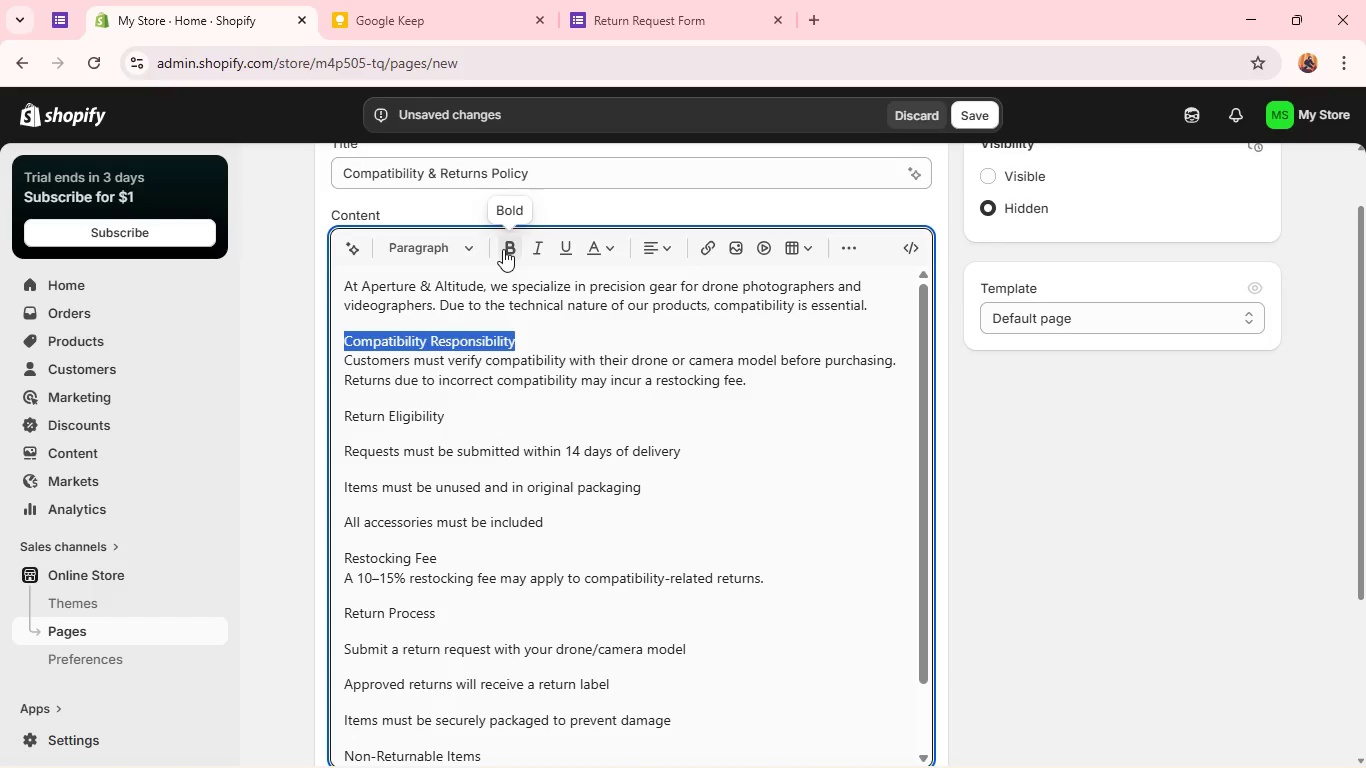 
left_click([503, 249])
 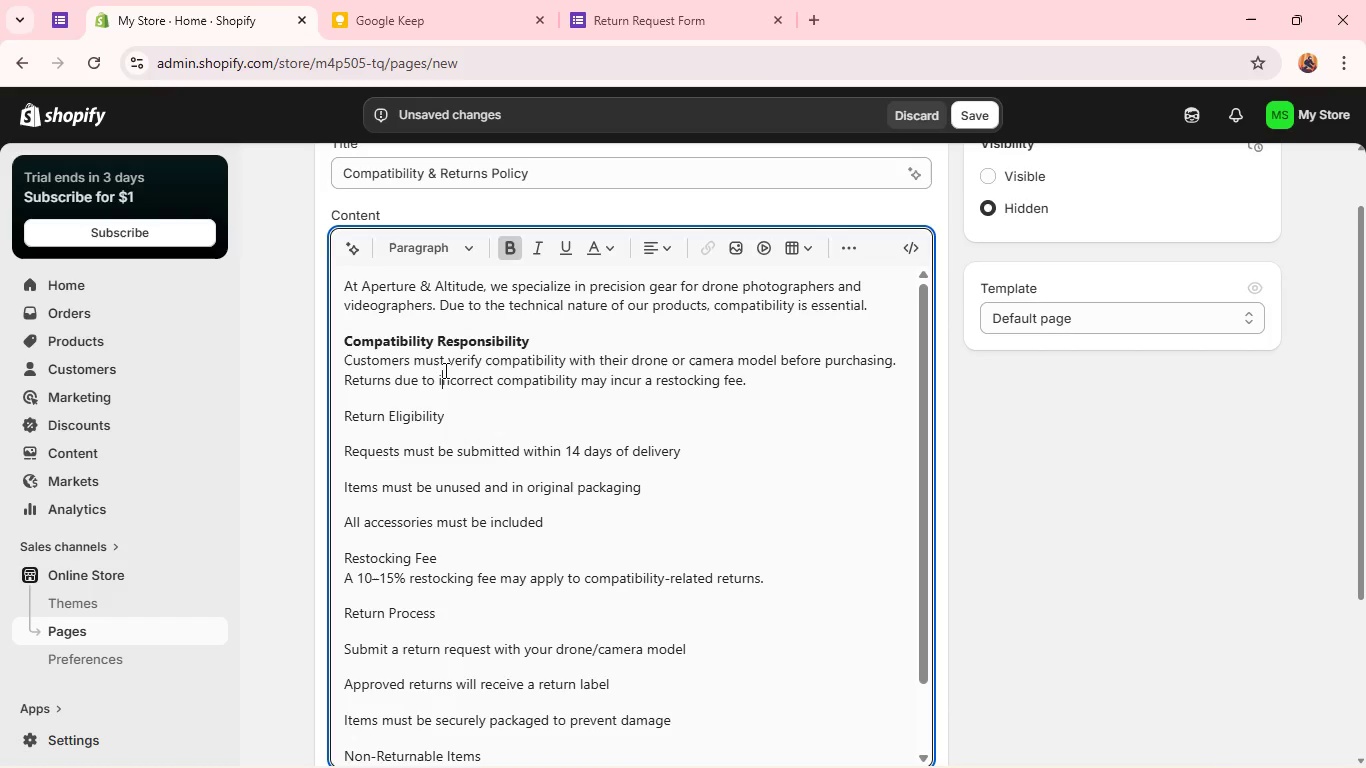 
double_click([444, 370])
 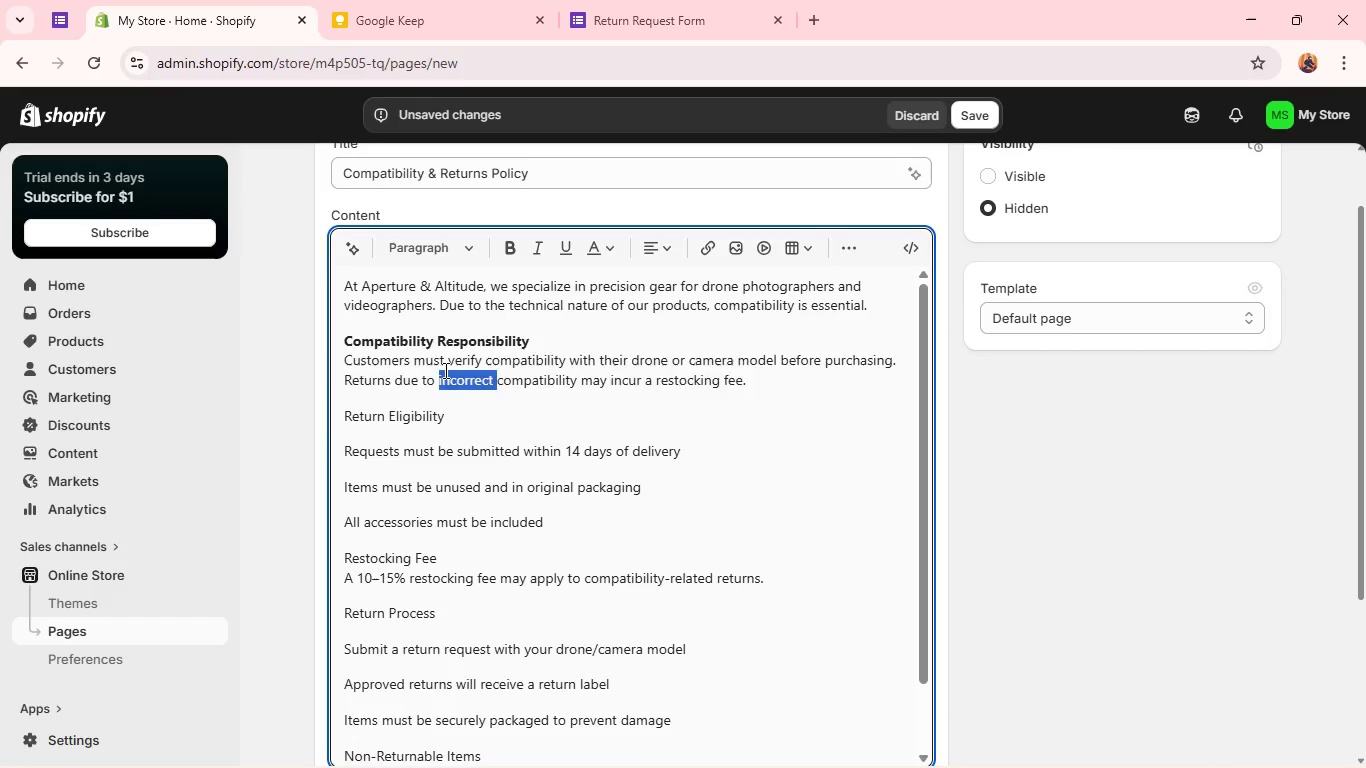 
triple_click([444, 370])
 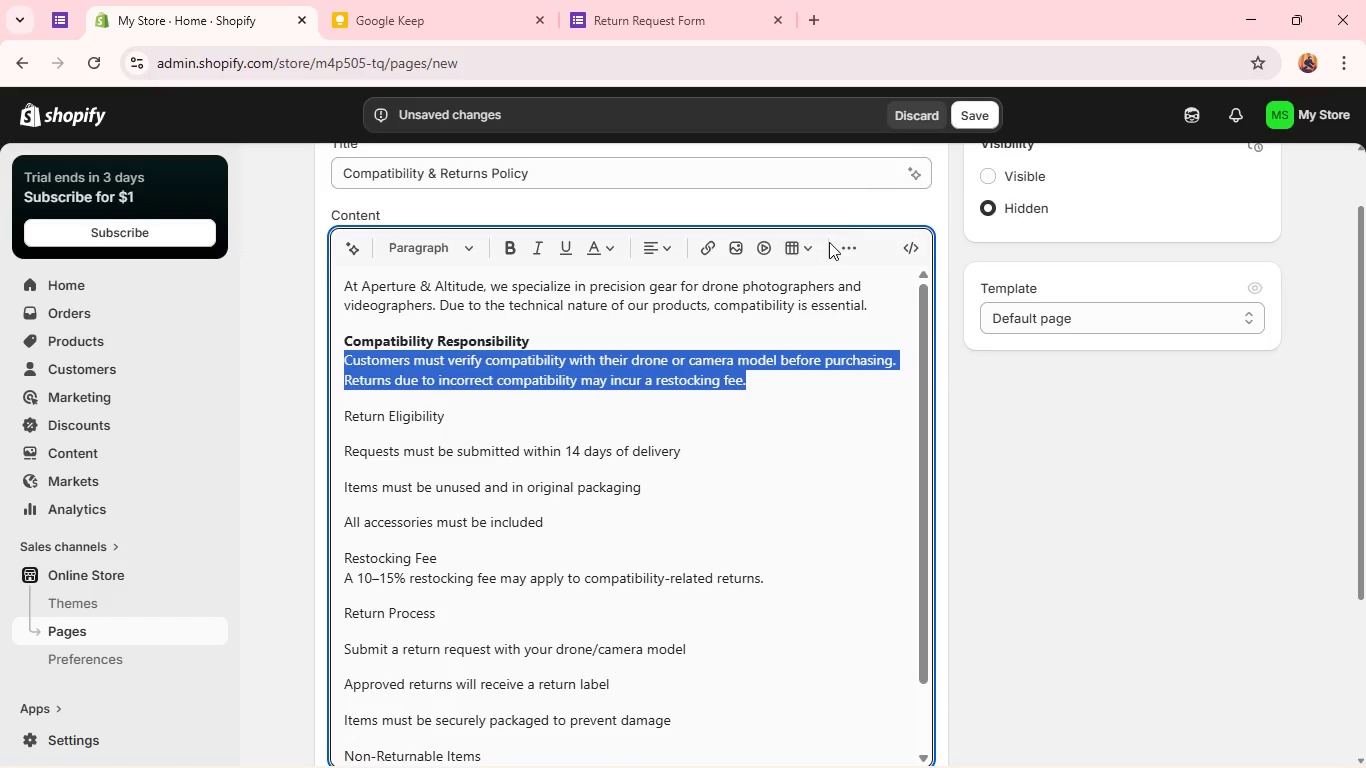 
left_click([845, 242])
 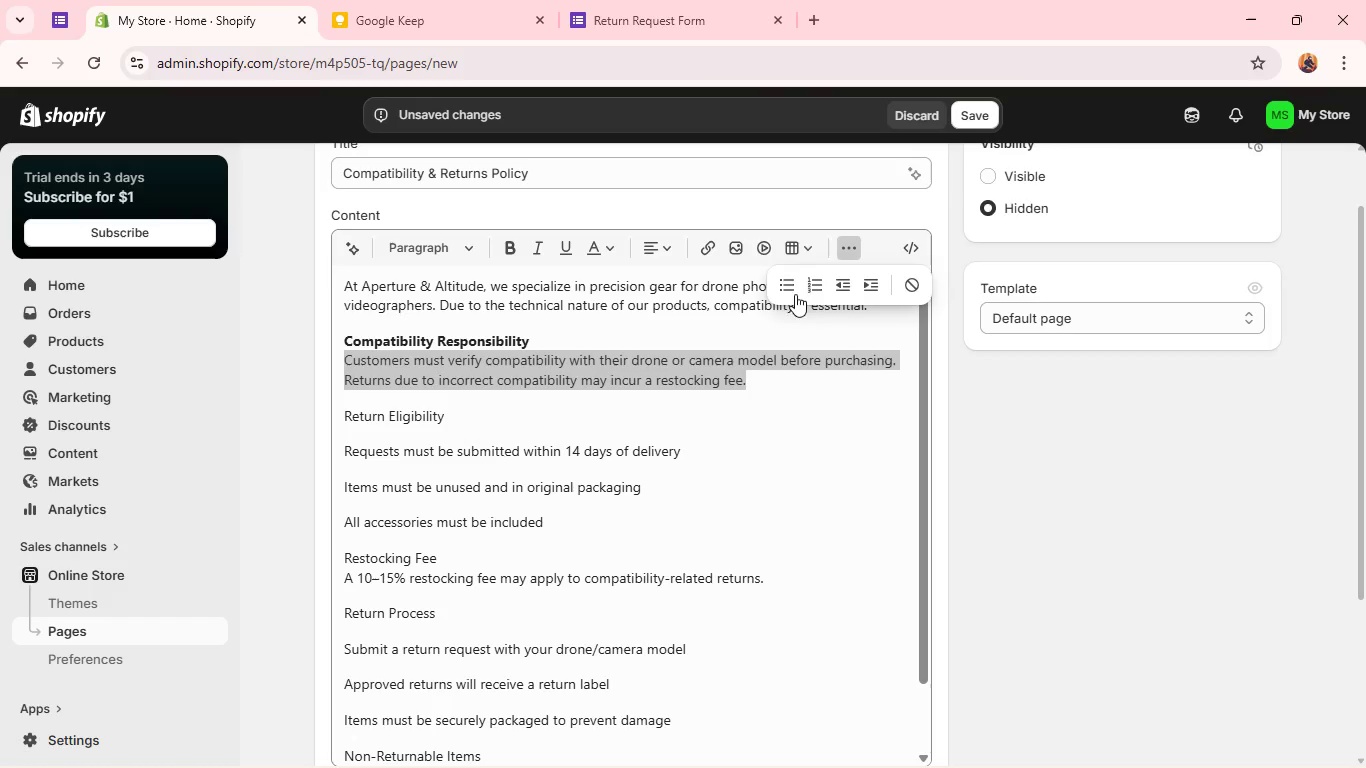 
left_click([792, 281])
 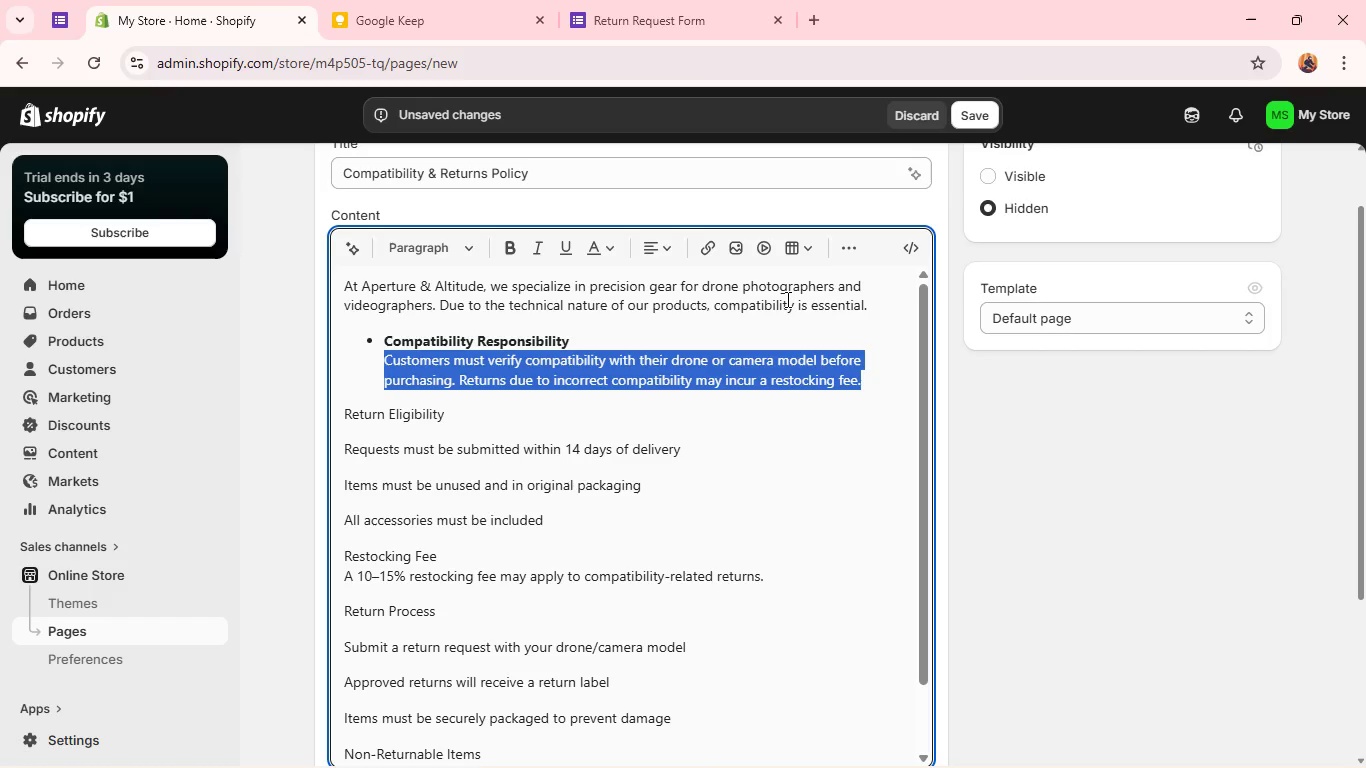 
key(Control+Z)
 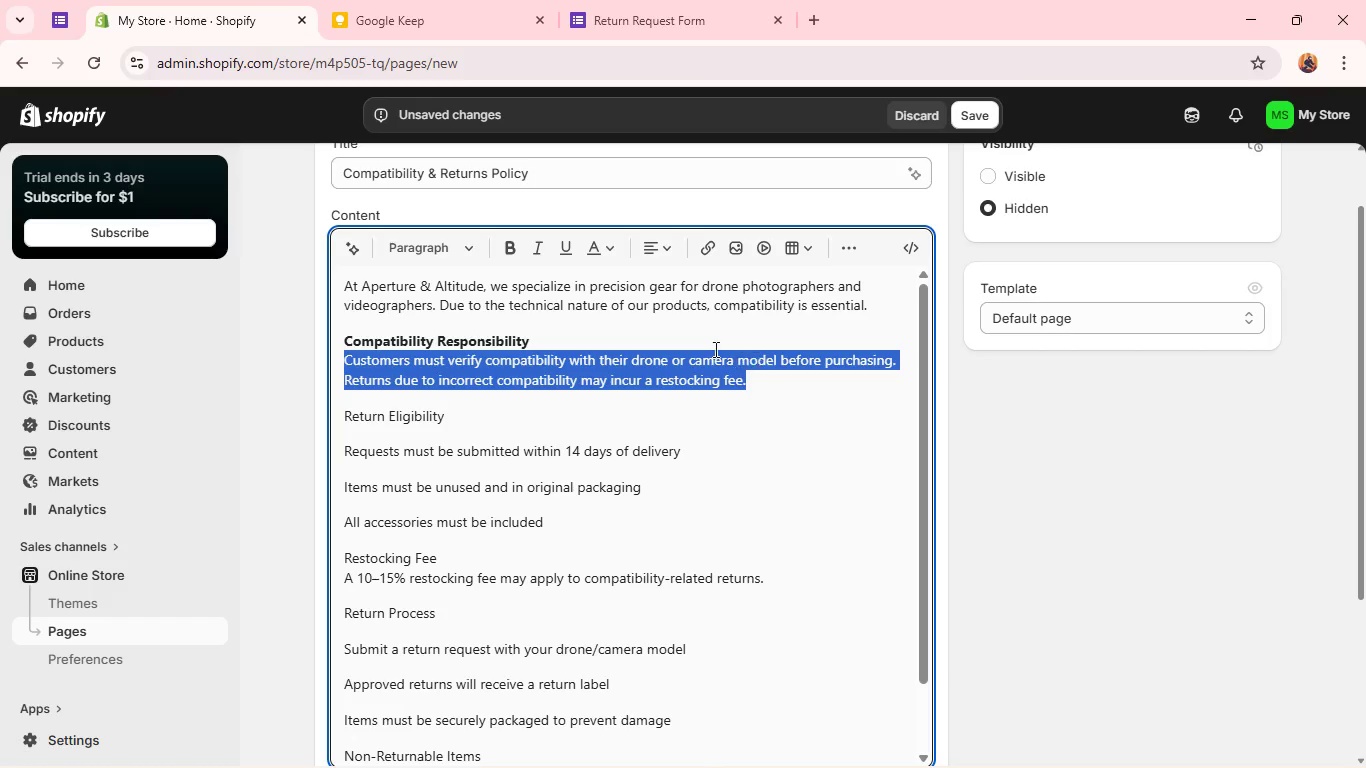 
left_click([678, 342])
 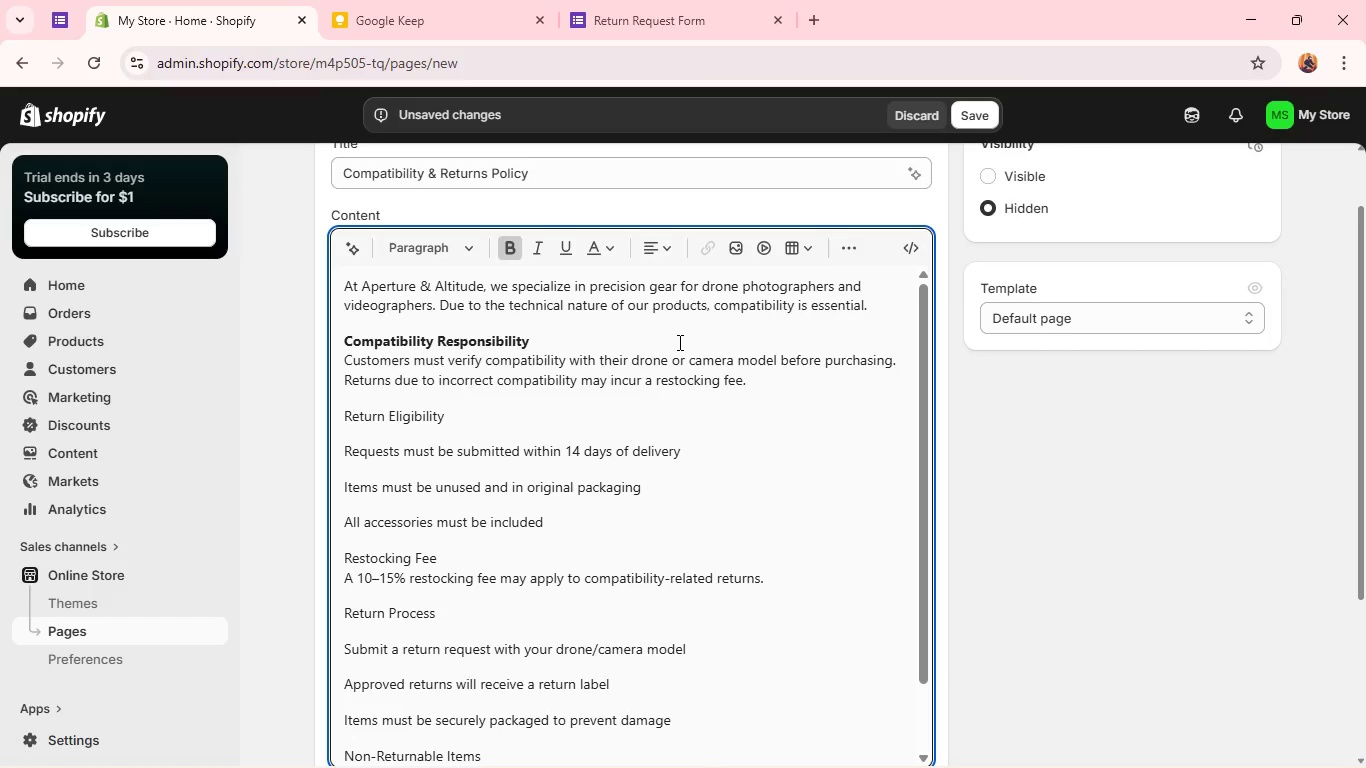 
key(Enter)
 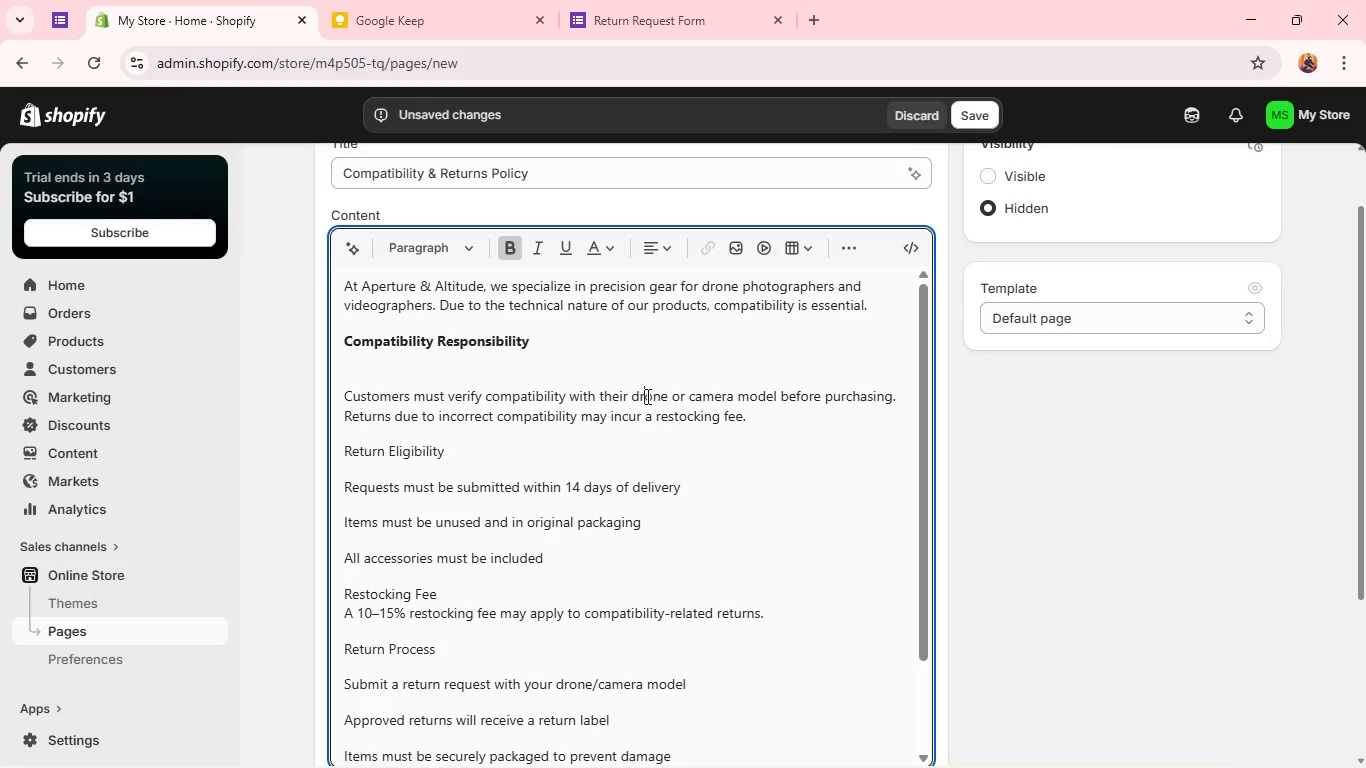 
double_click([646, 396])
 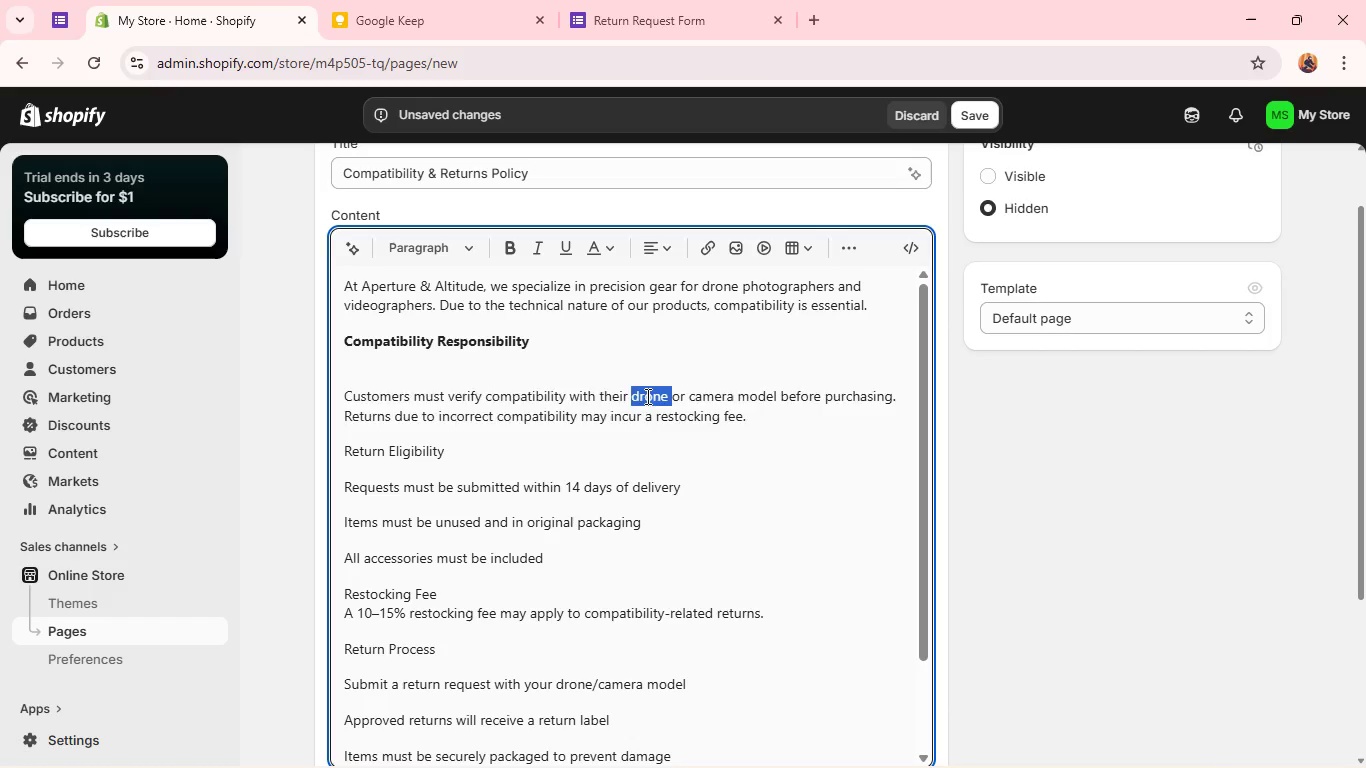 
triple_click([646, 396])
 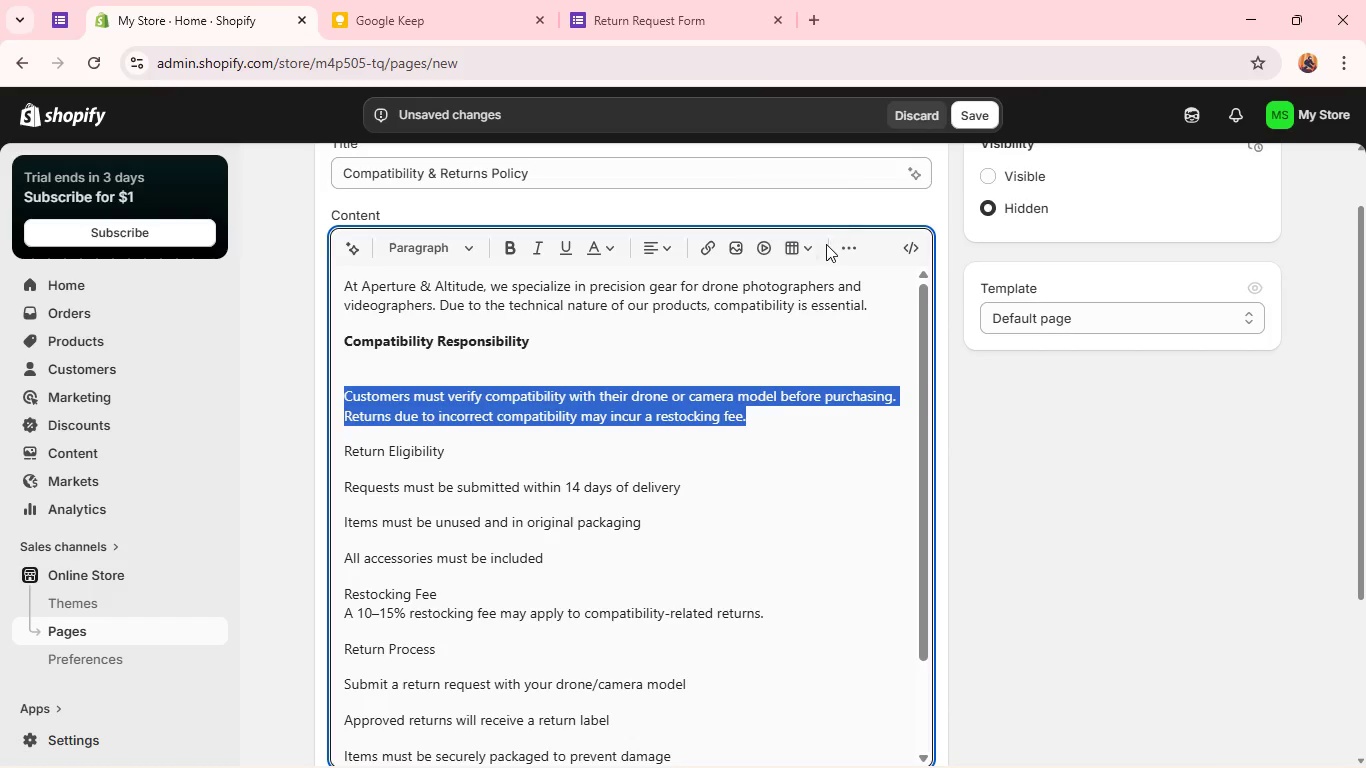 
left_click([849, 243])
 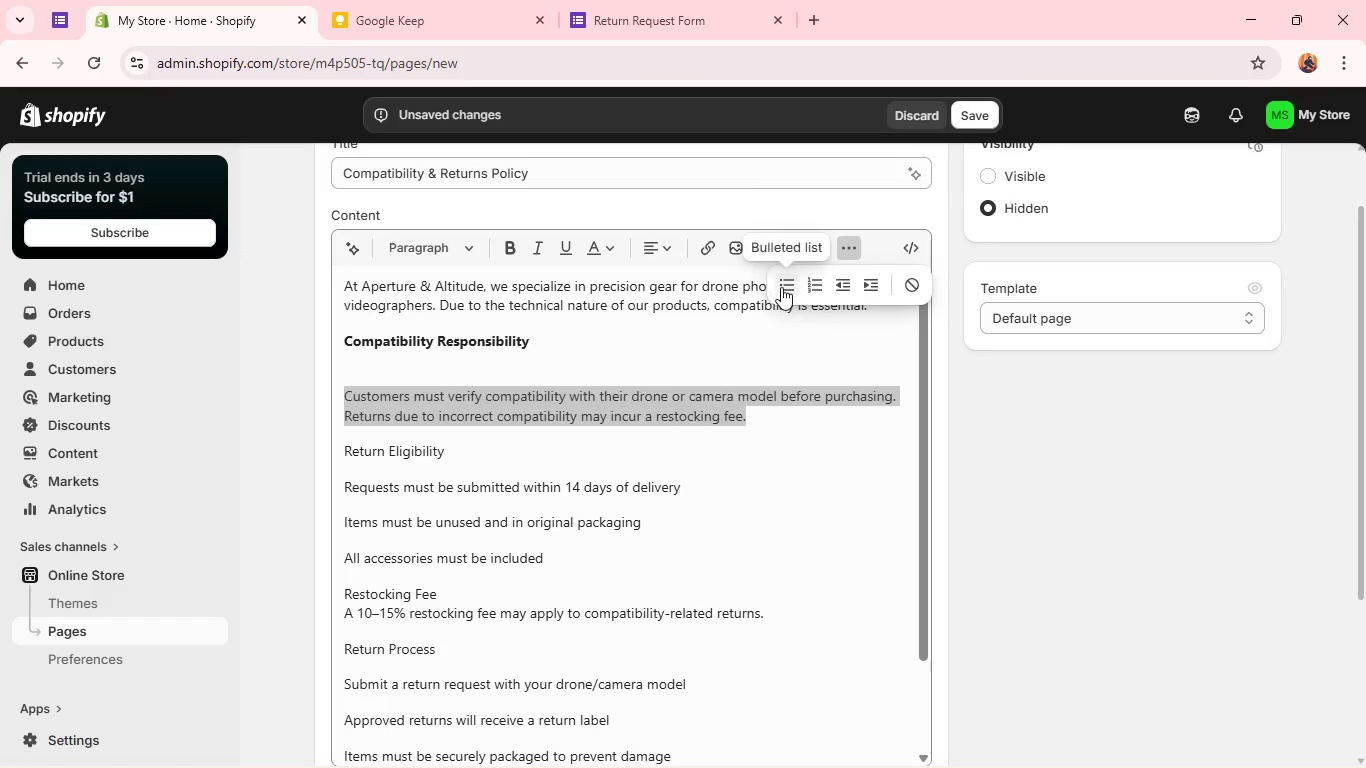 
left_click([781, 287])
 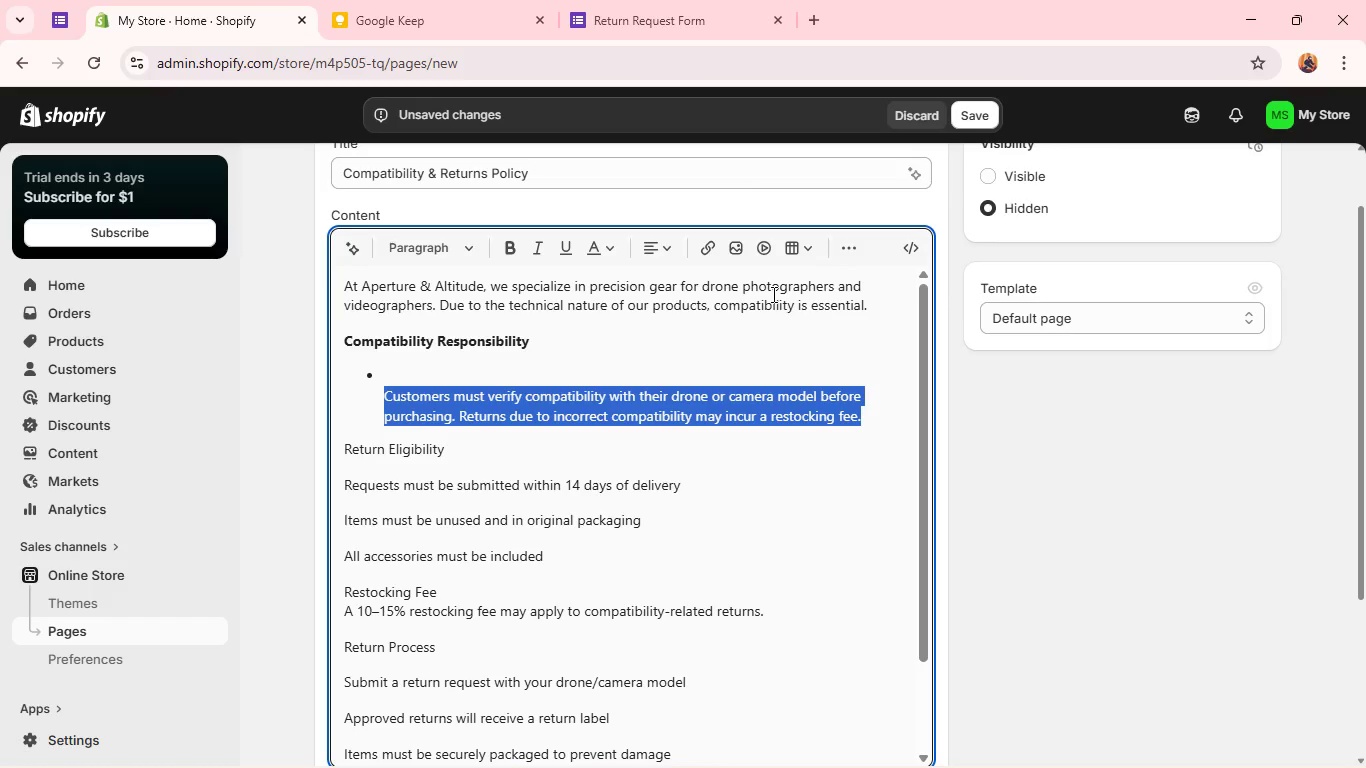 
key(Control+Z)
 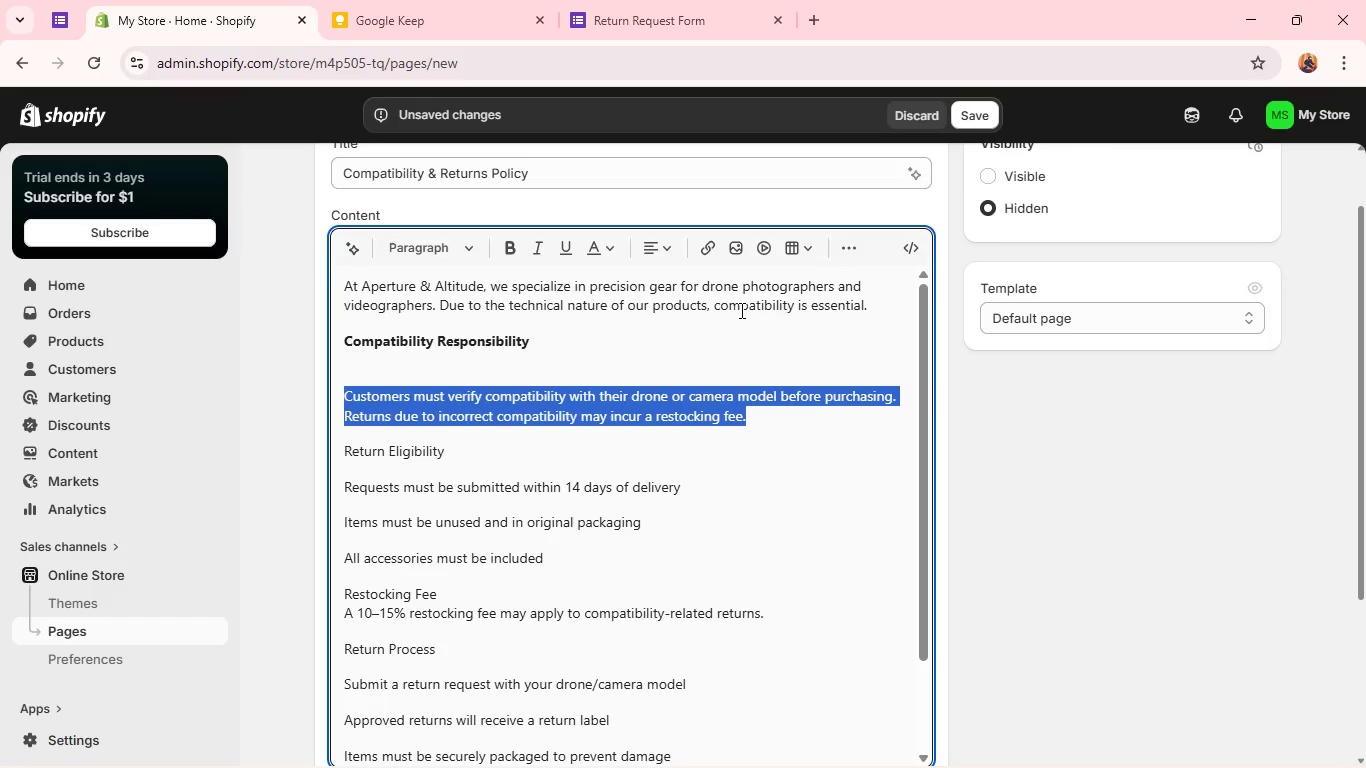 
key(Backspace)
 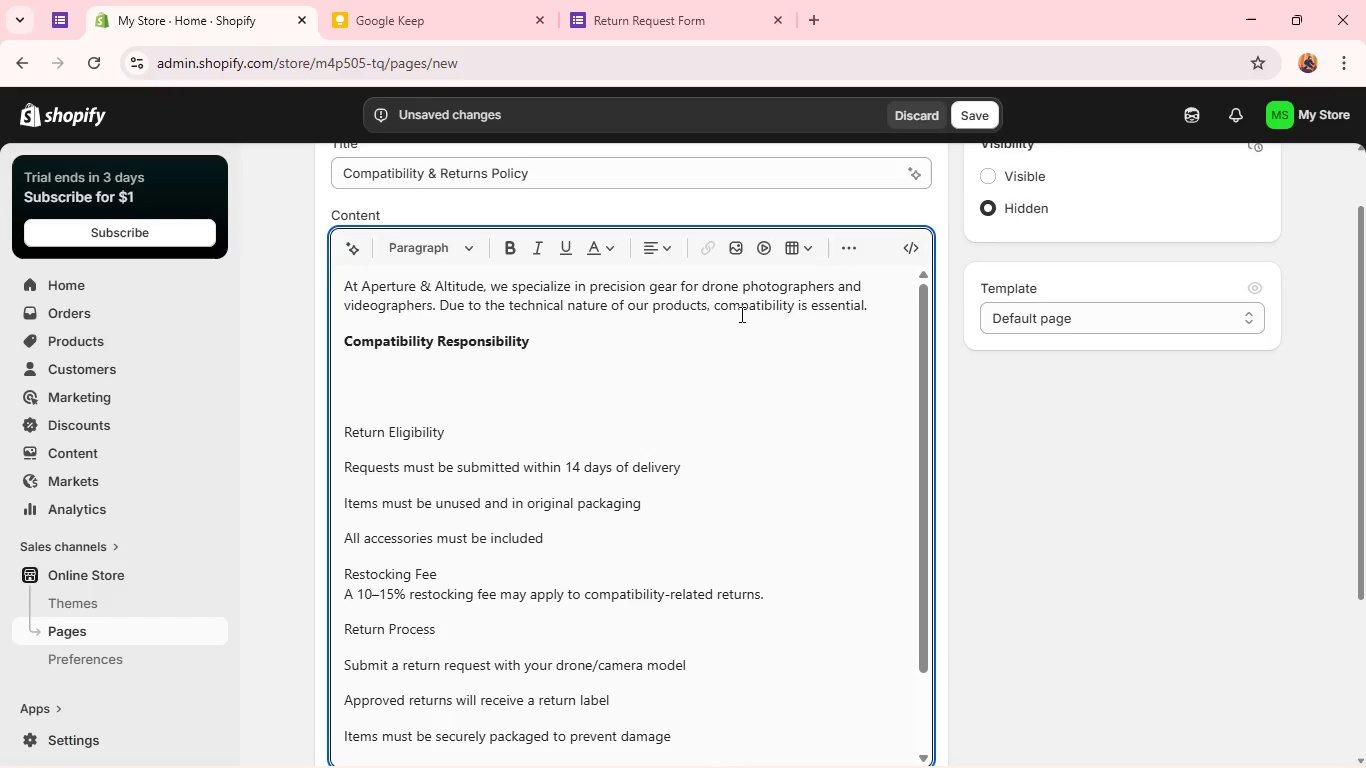 
key(Control+Z)
 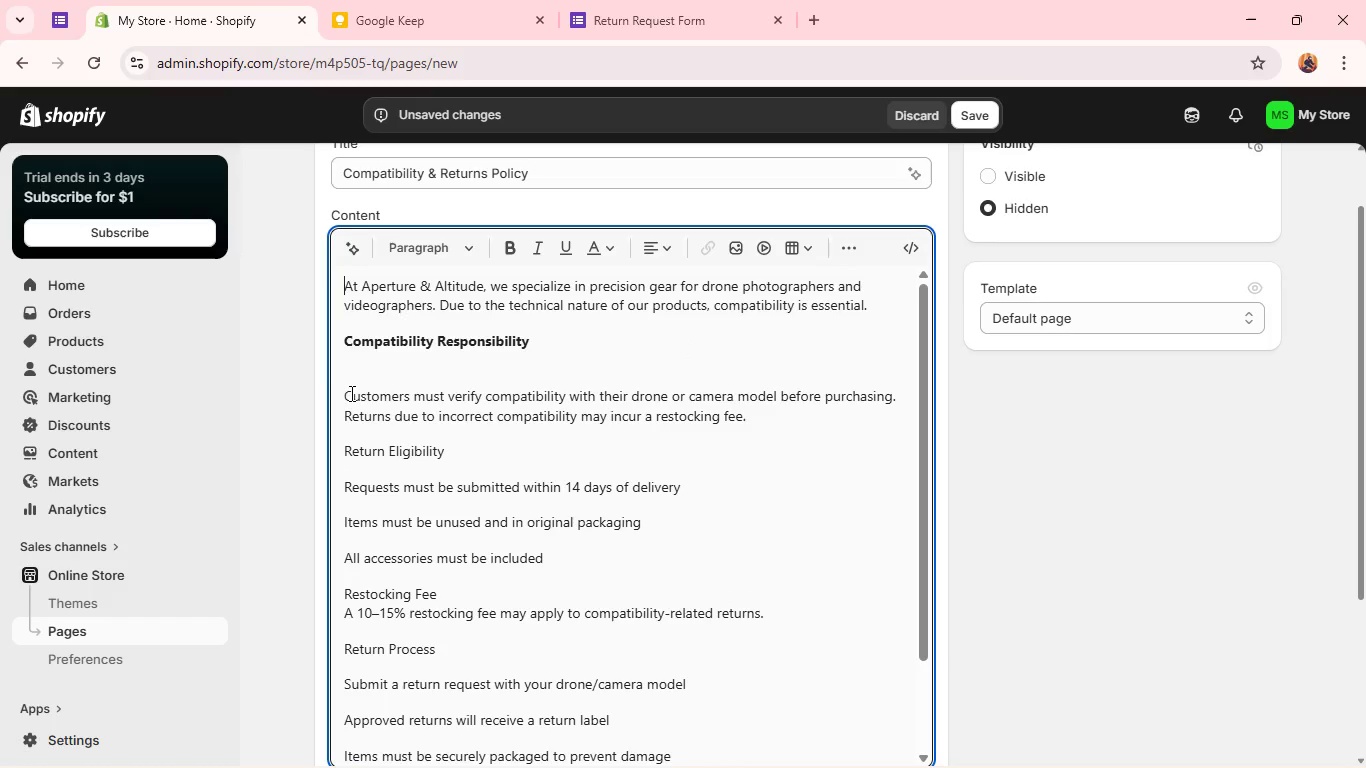 
left_click([345, 394])
 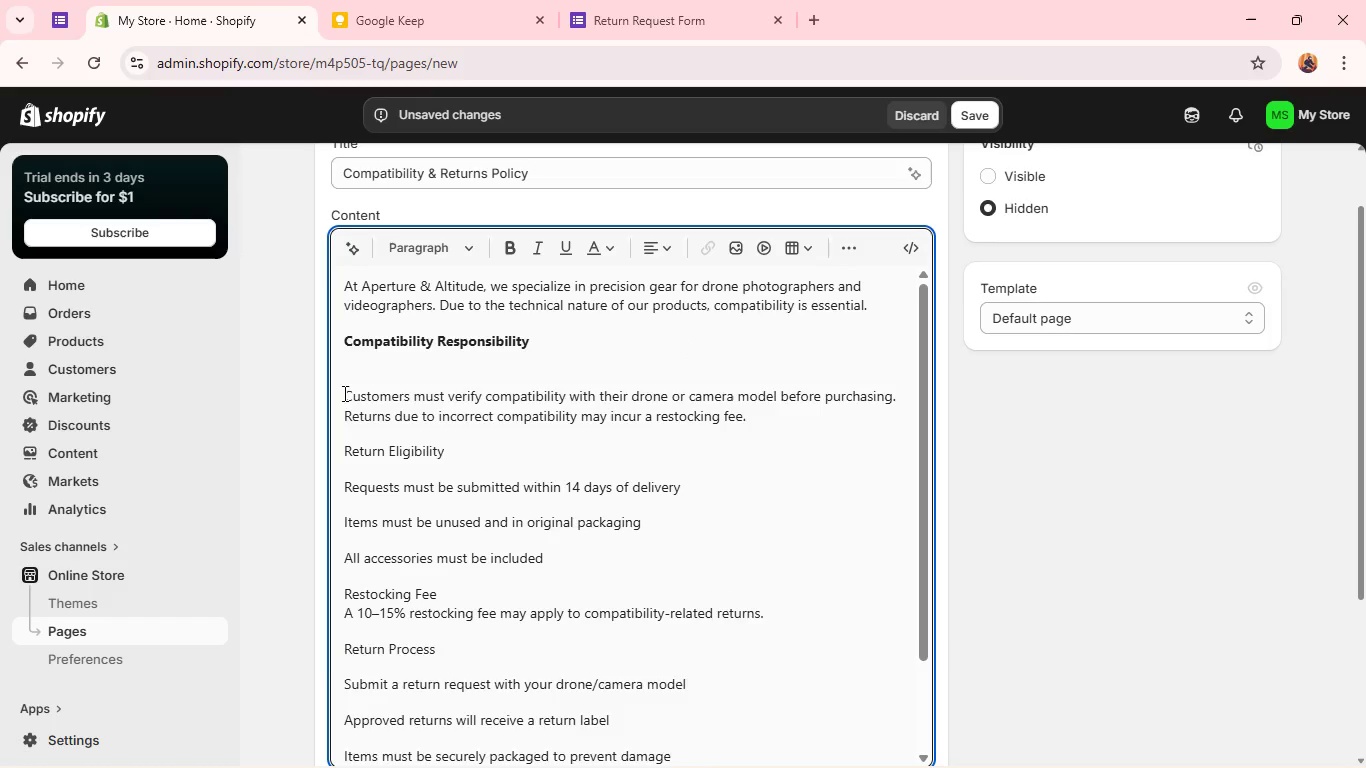 
key(Backspace)
 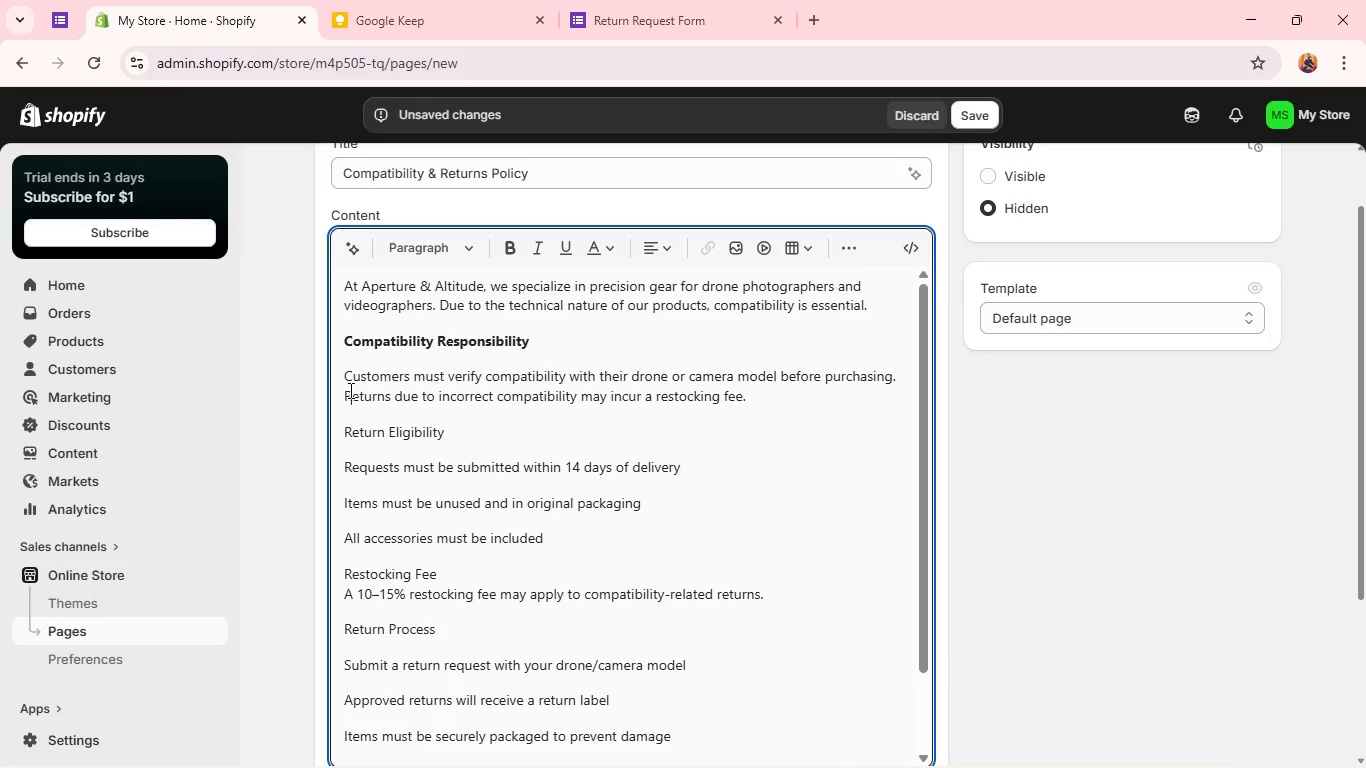 
double_click([349, 390])
 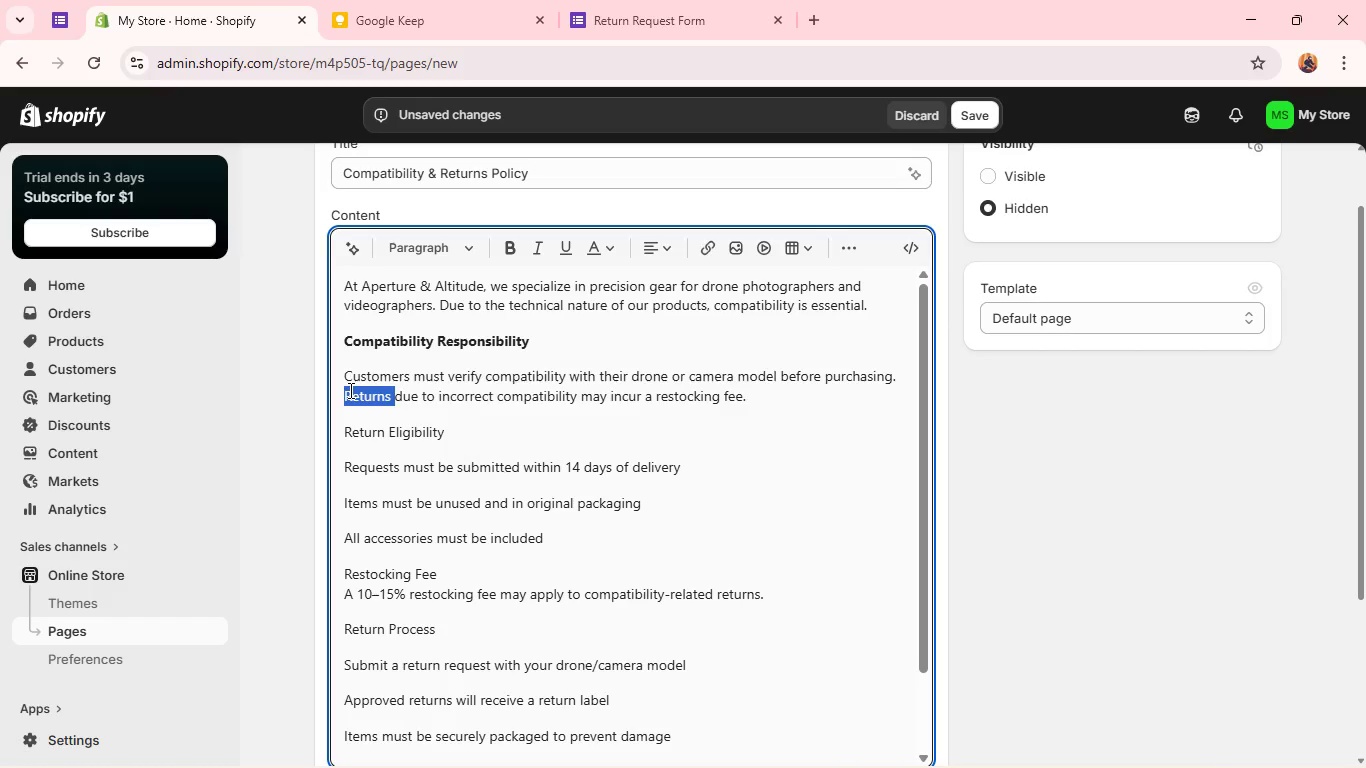 
triple_click([349, 390])
 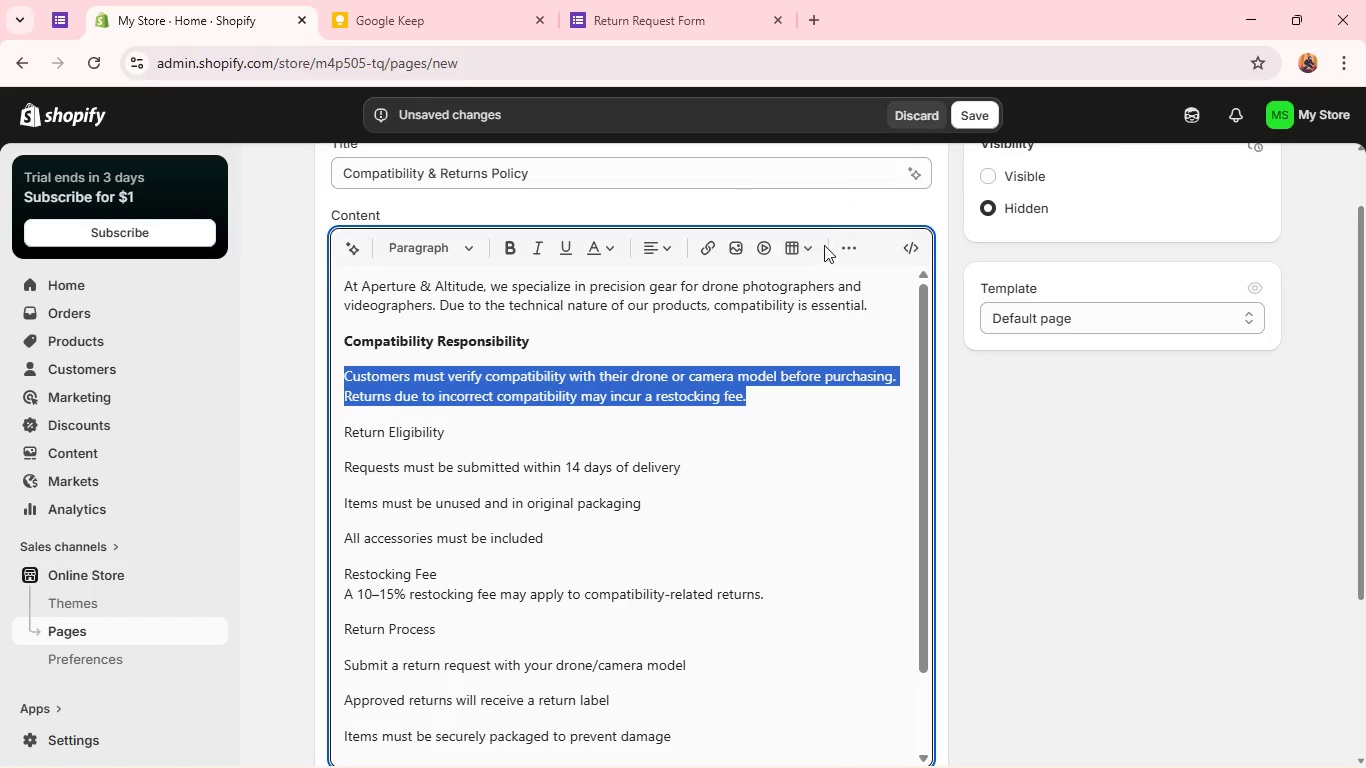 
left_click([844, 244])
 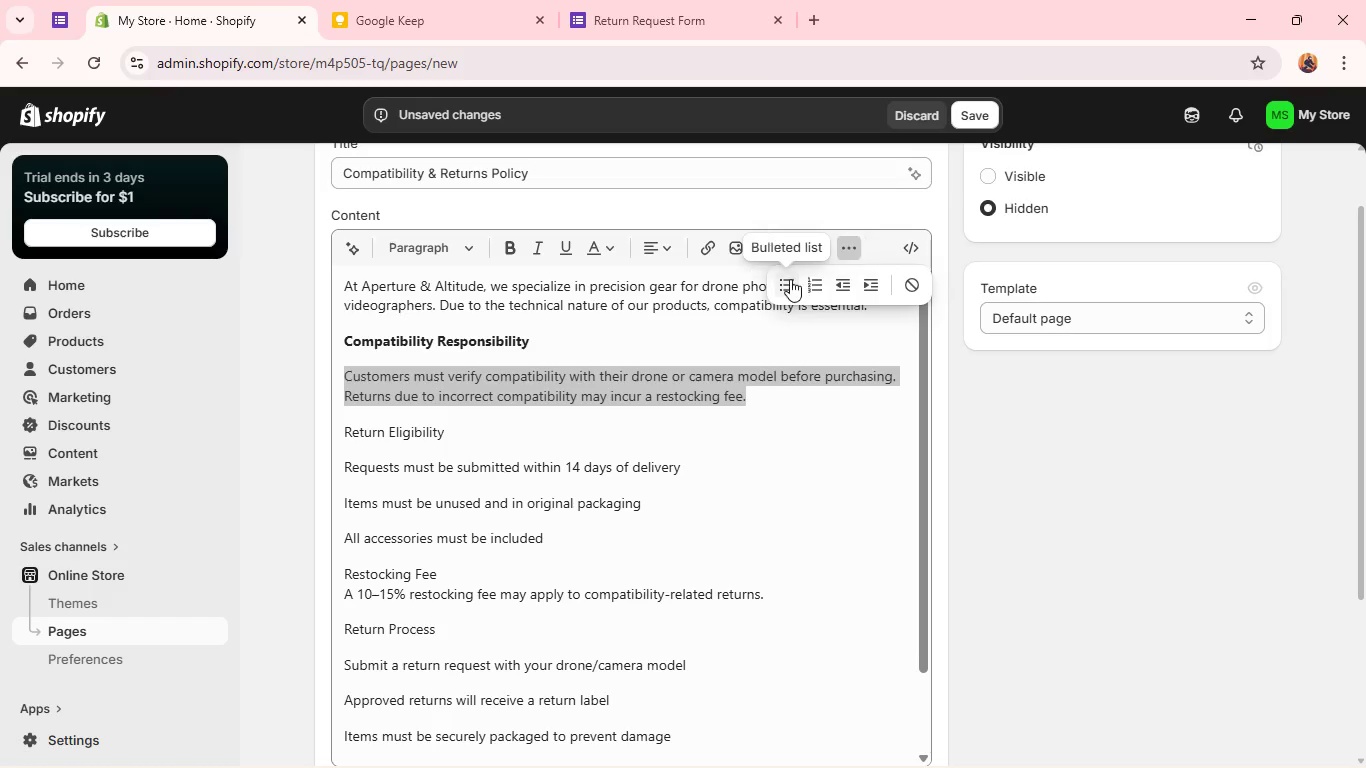 
left_click([788, 279])
 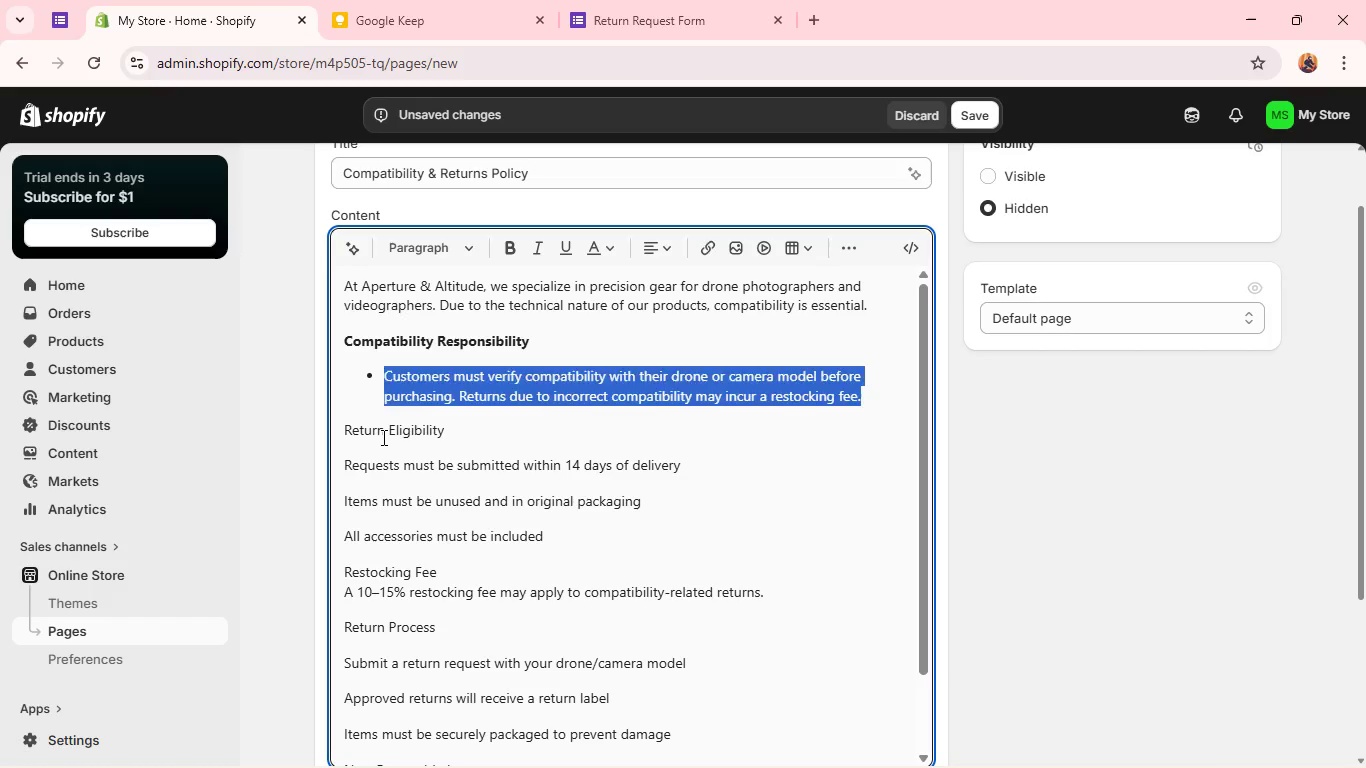 
double_click([382, 437])
 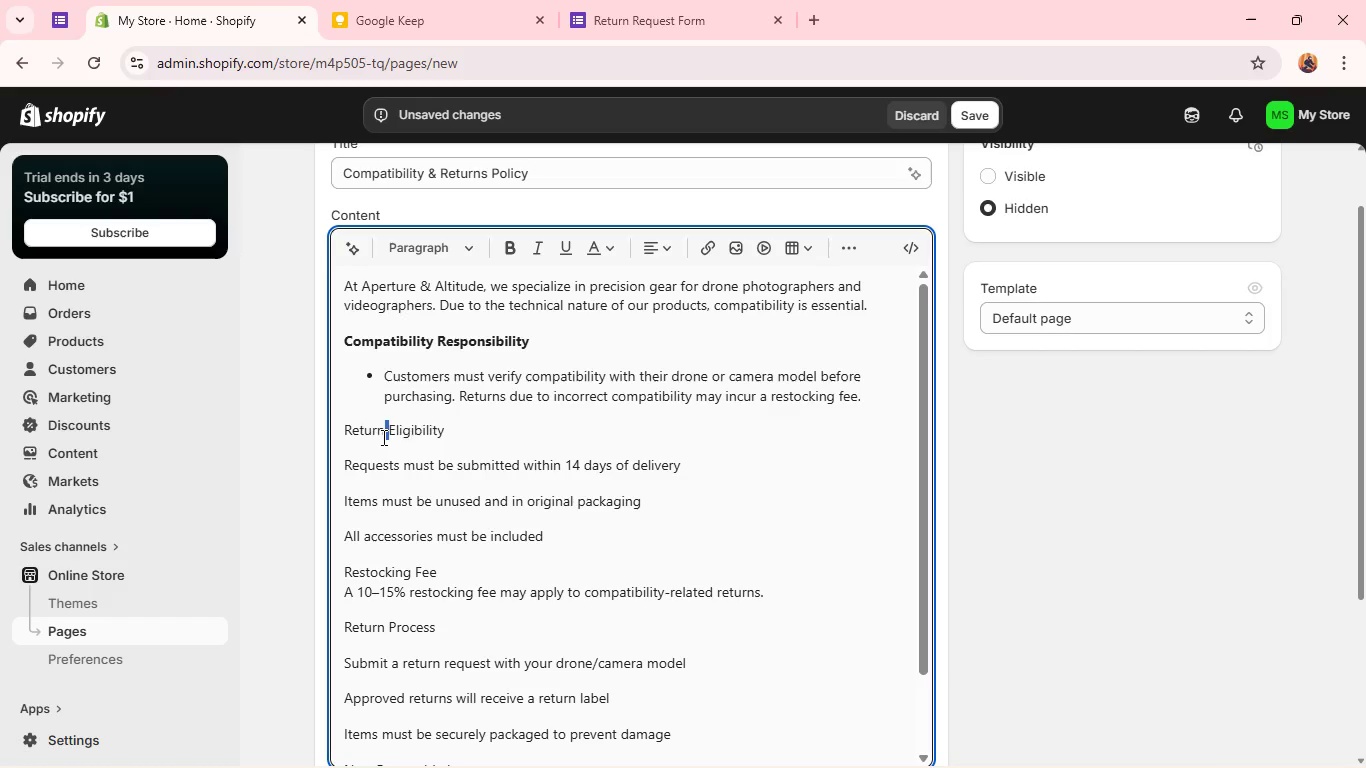 
triple_click([382, 437])
 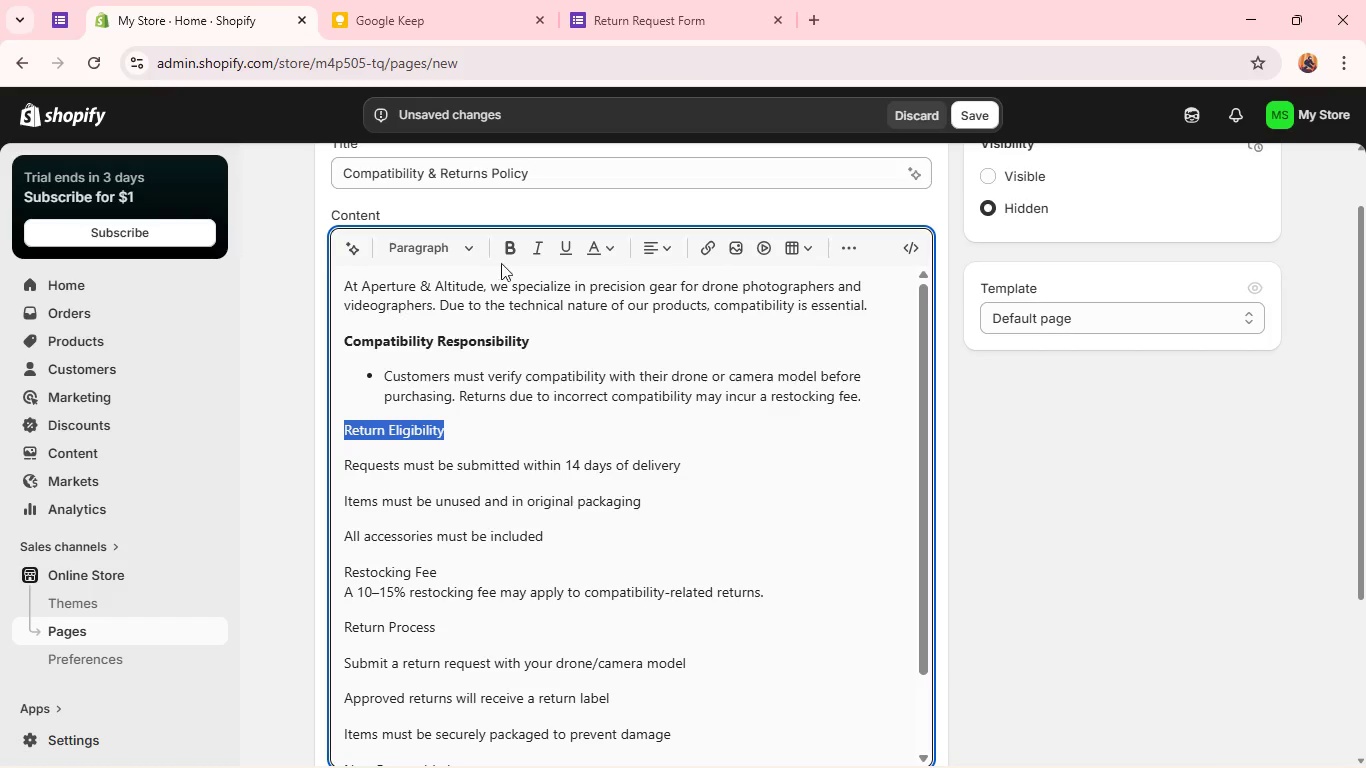 
left_click([505, 258])
 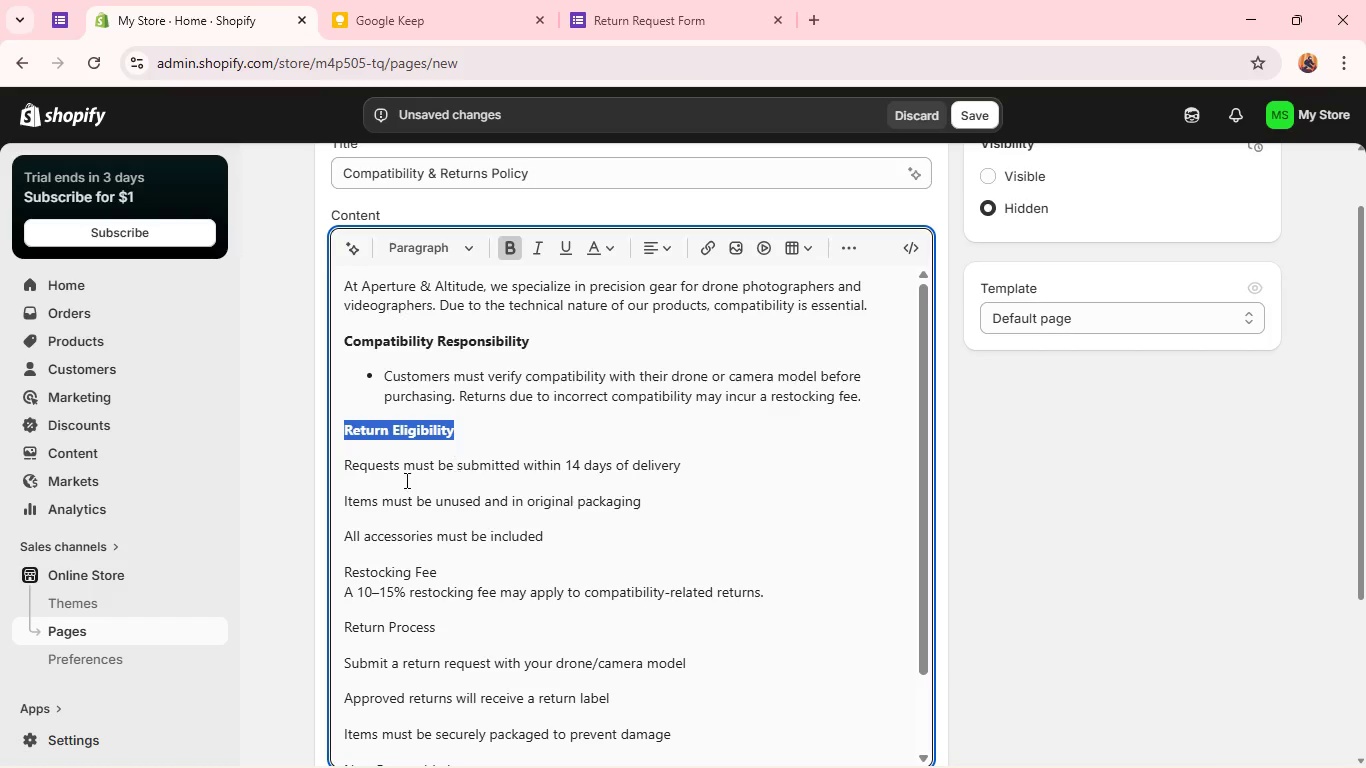 
left_click([398, 474])
 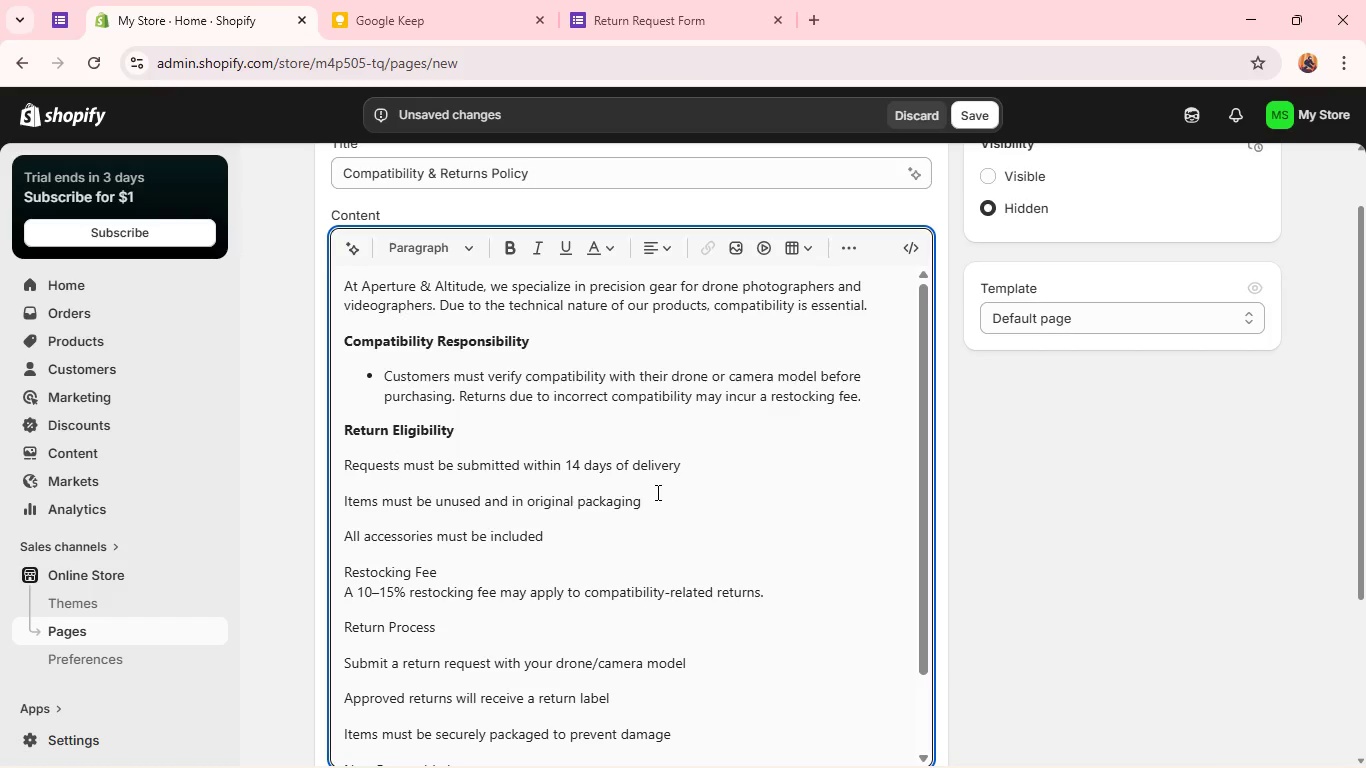 
wait(8.52)
 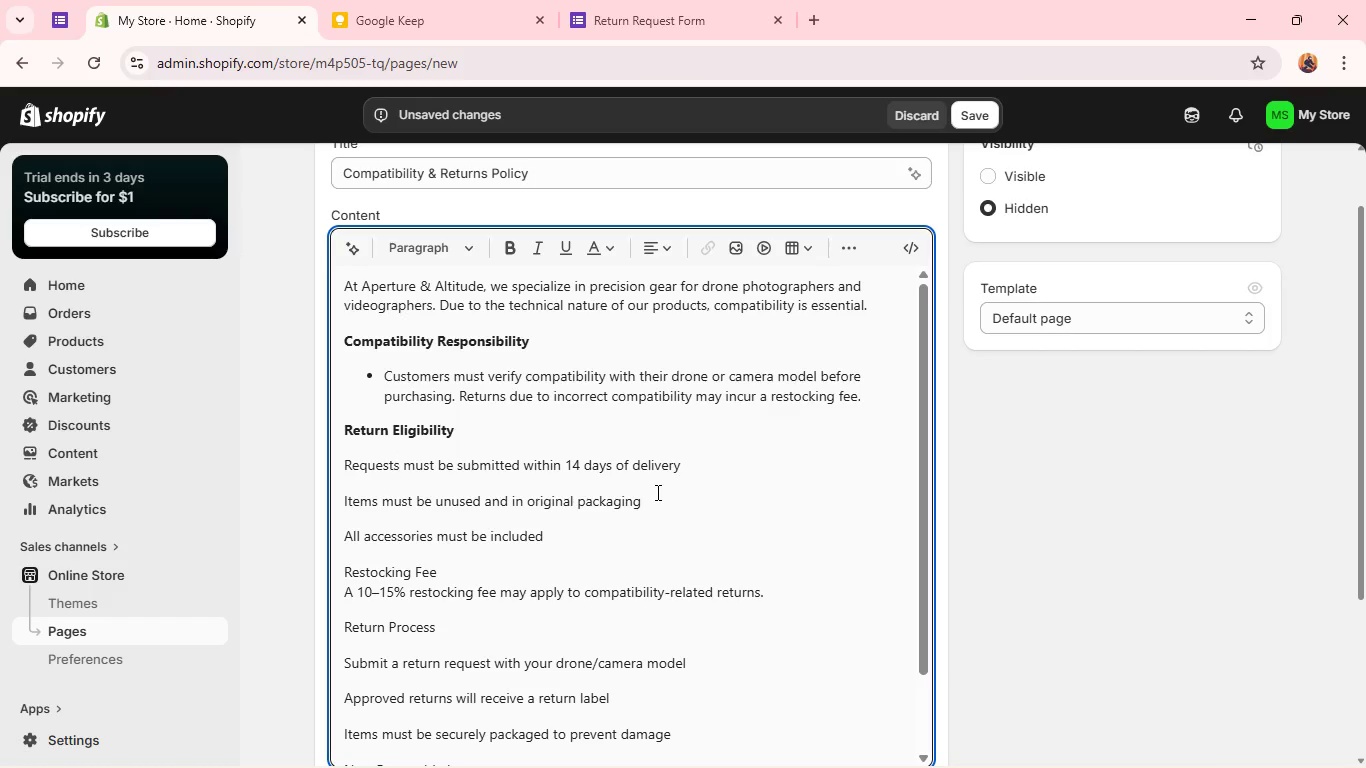 
left_click_drag(start_coordinate=[691, 465], to_coordinate=[343, 465])
 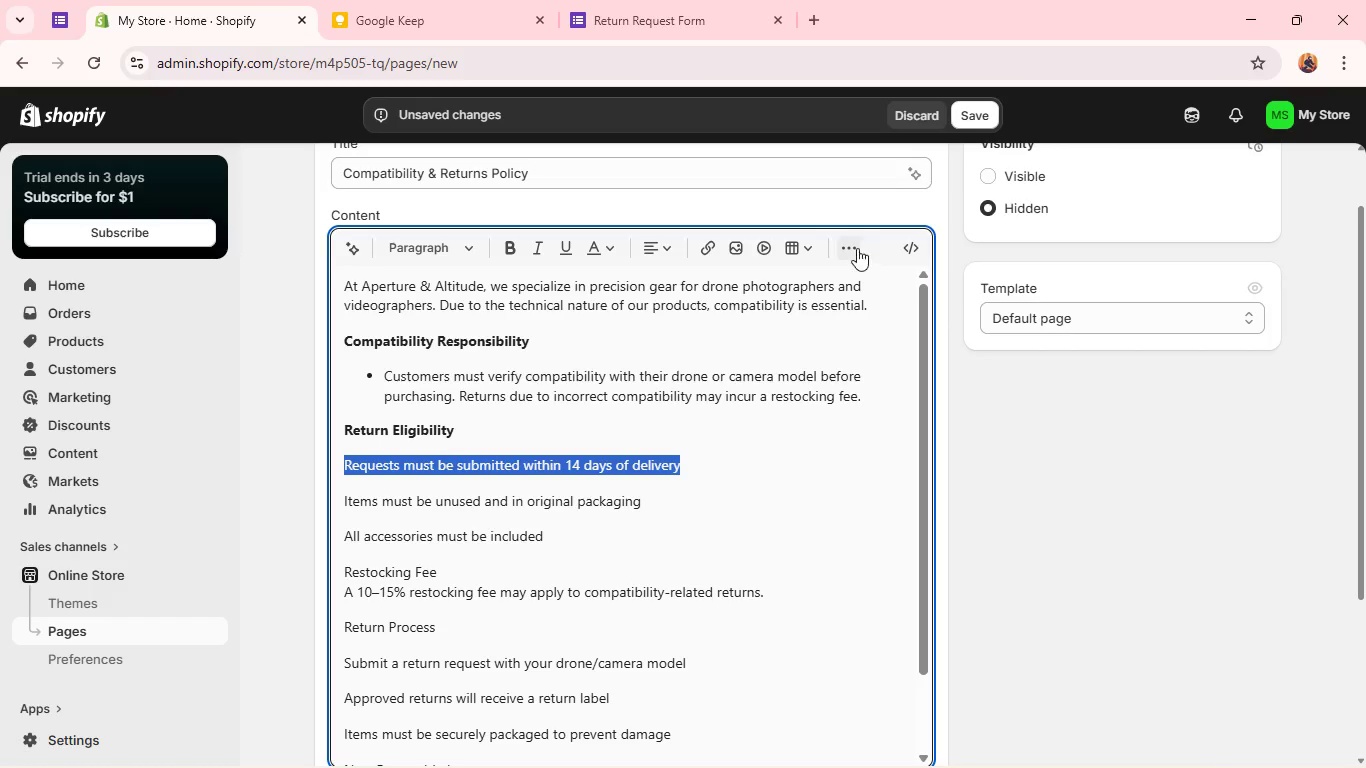 
left_click([853, 246])
 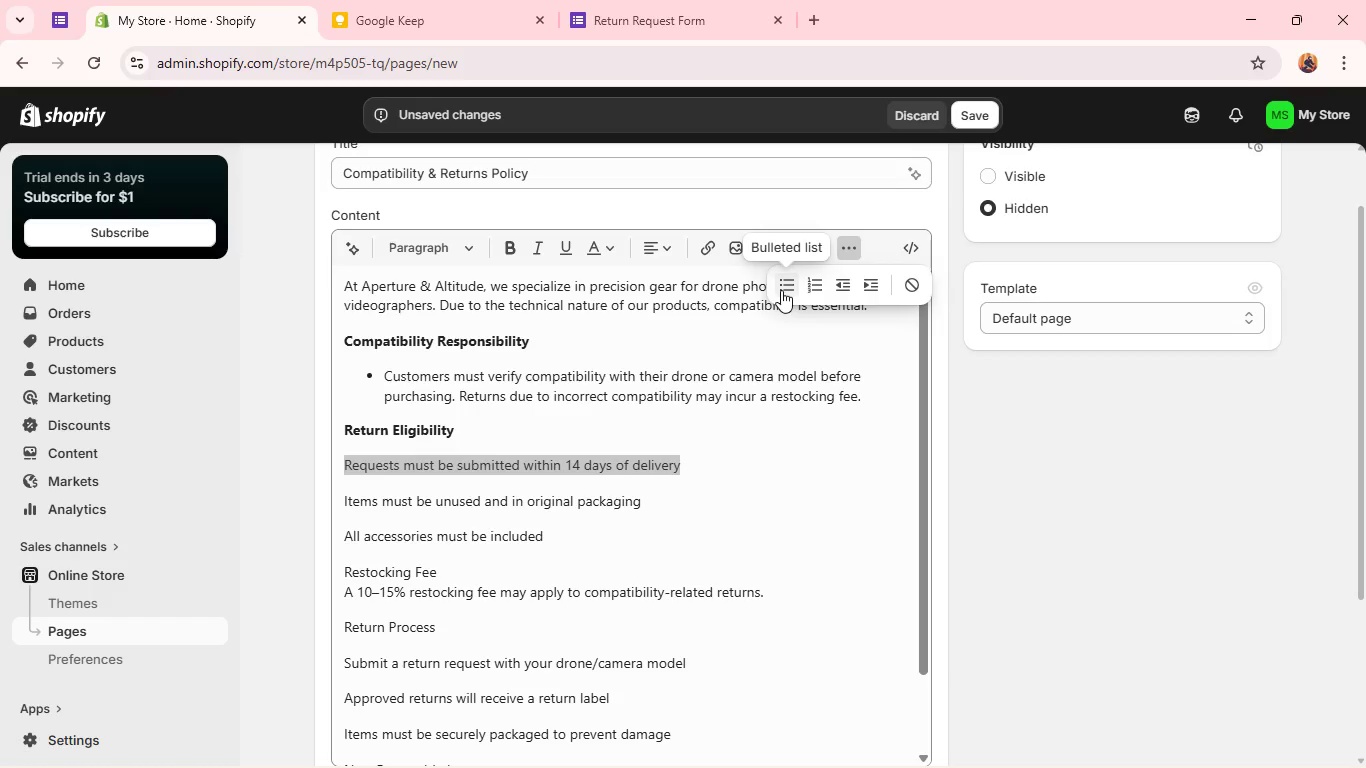 
left_click([783, 287])
 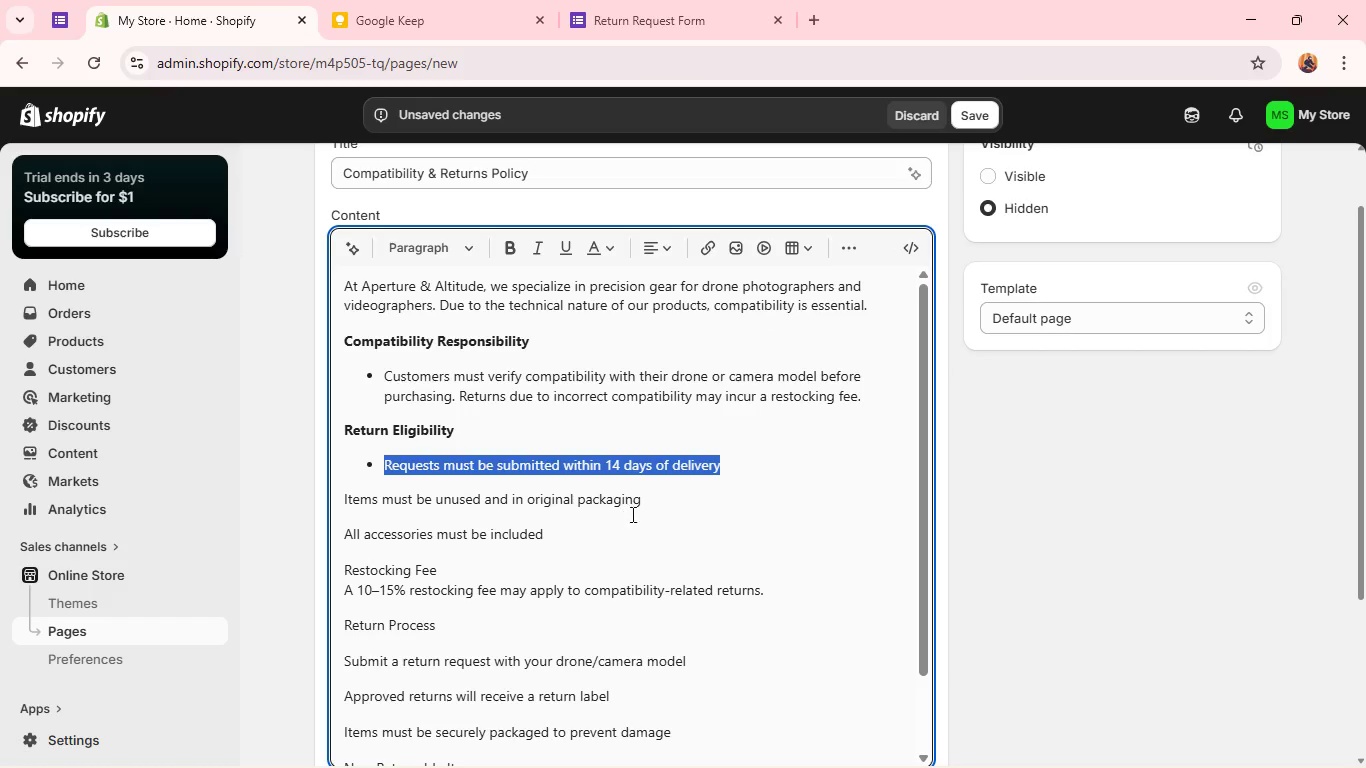 
left_click_drag(start_coordinate=[669, 497], to_coordinate=[342, 500])
 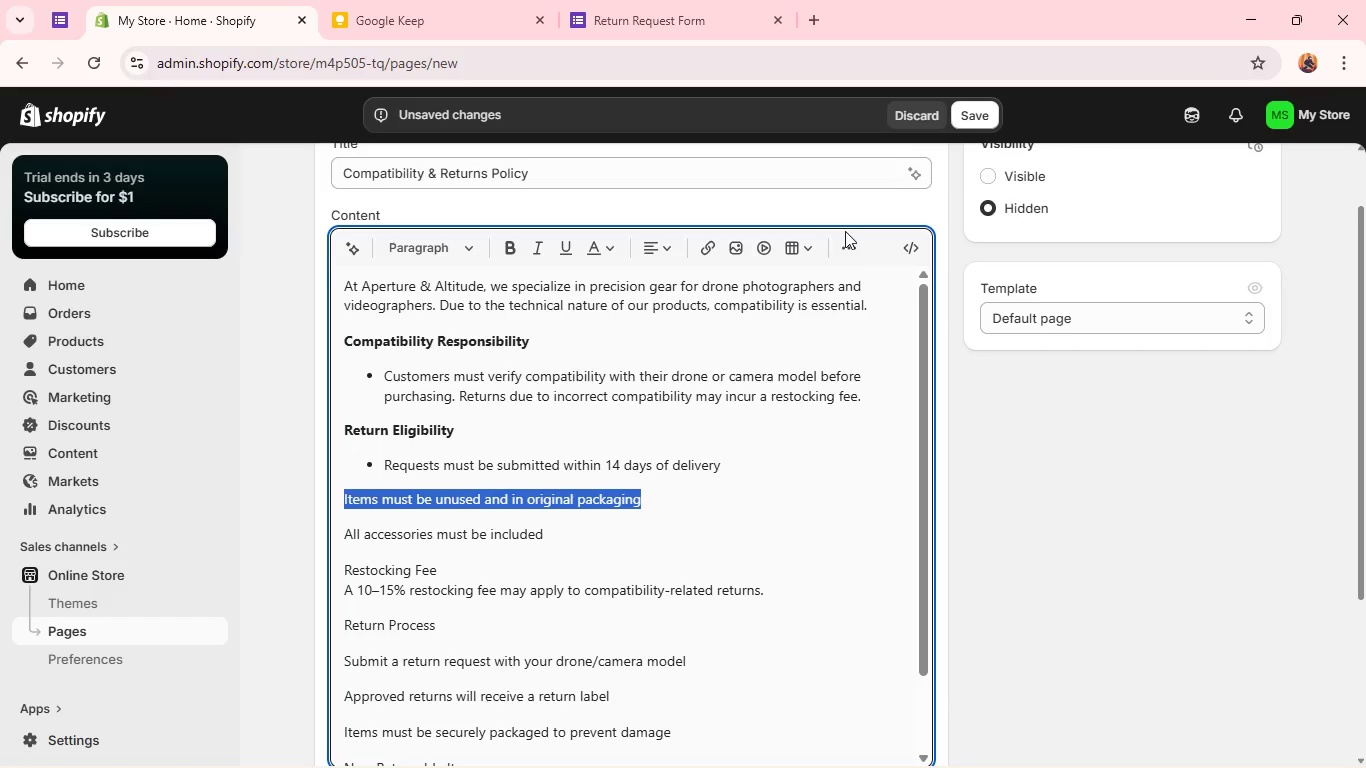 
left_click([845, 242])
 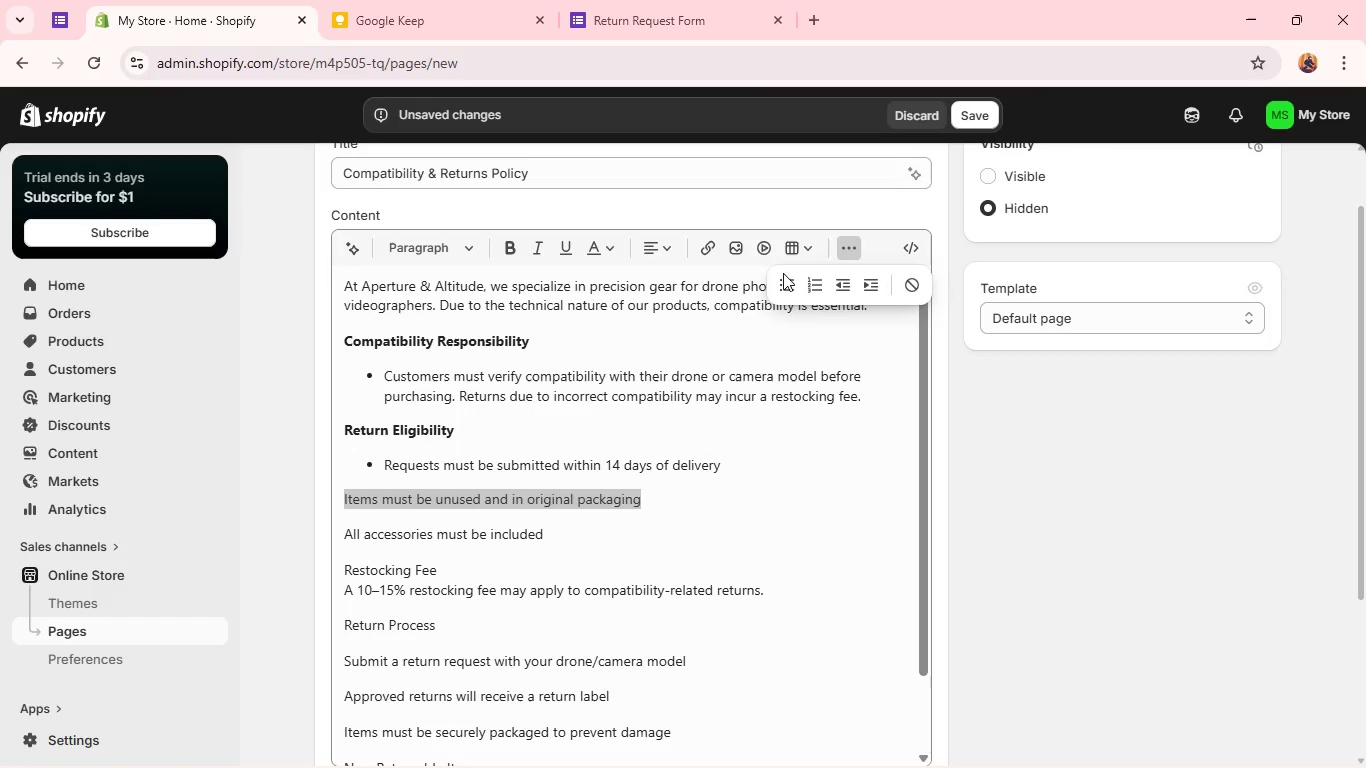 
left_click([782, 284])
 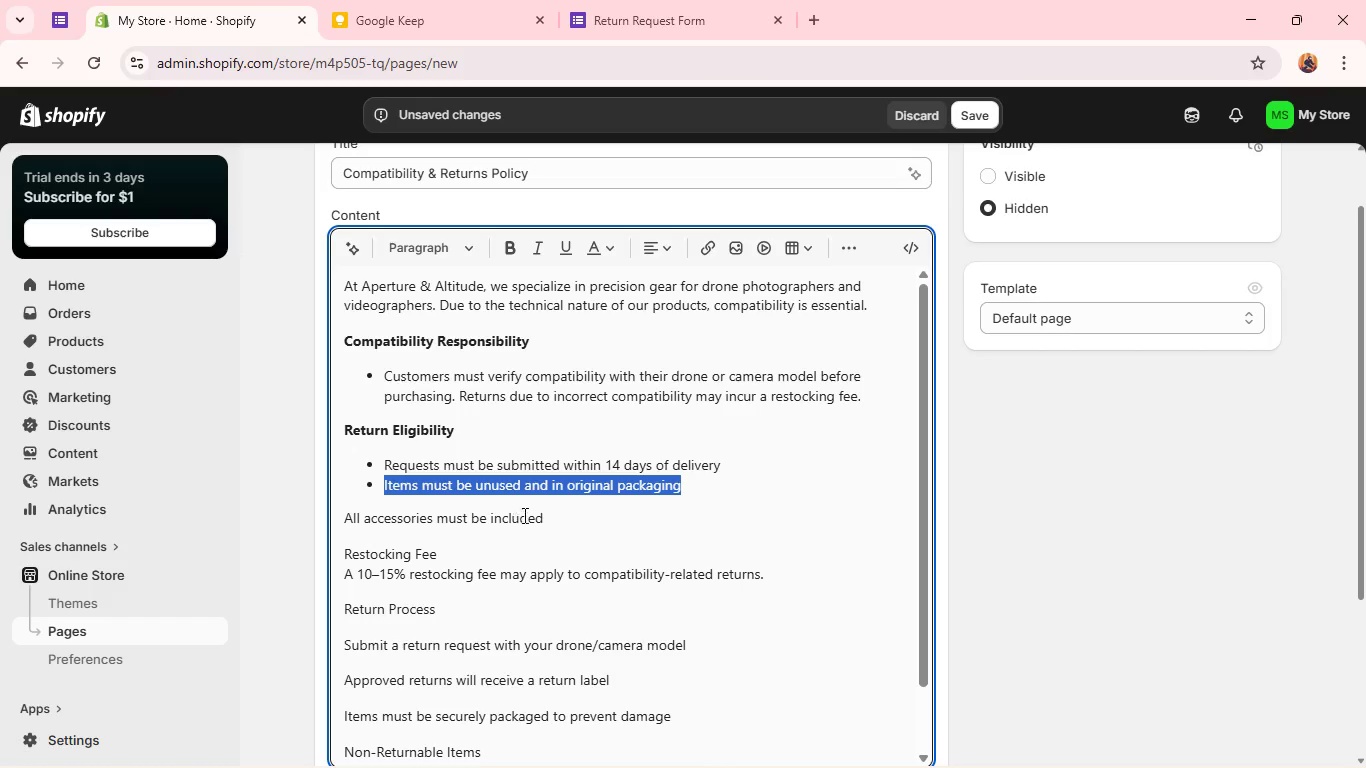 
left_click_drag(start_coordinate=[565, 518], to_coordinate=[334, 521])
 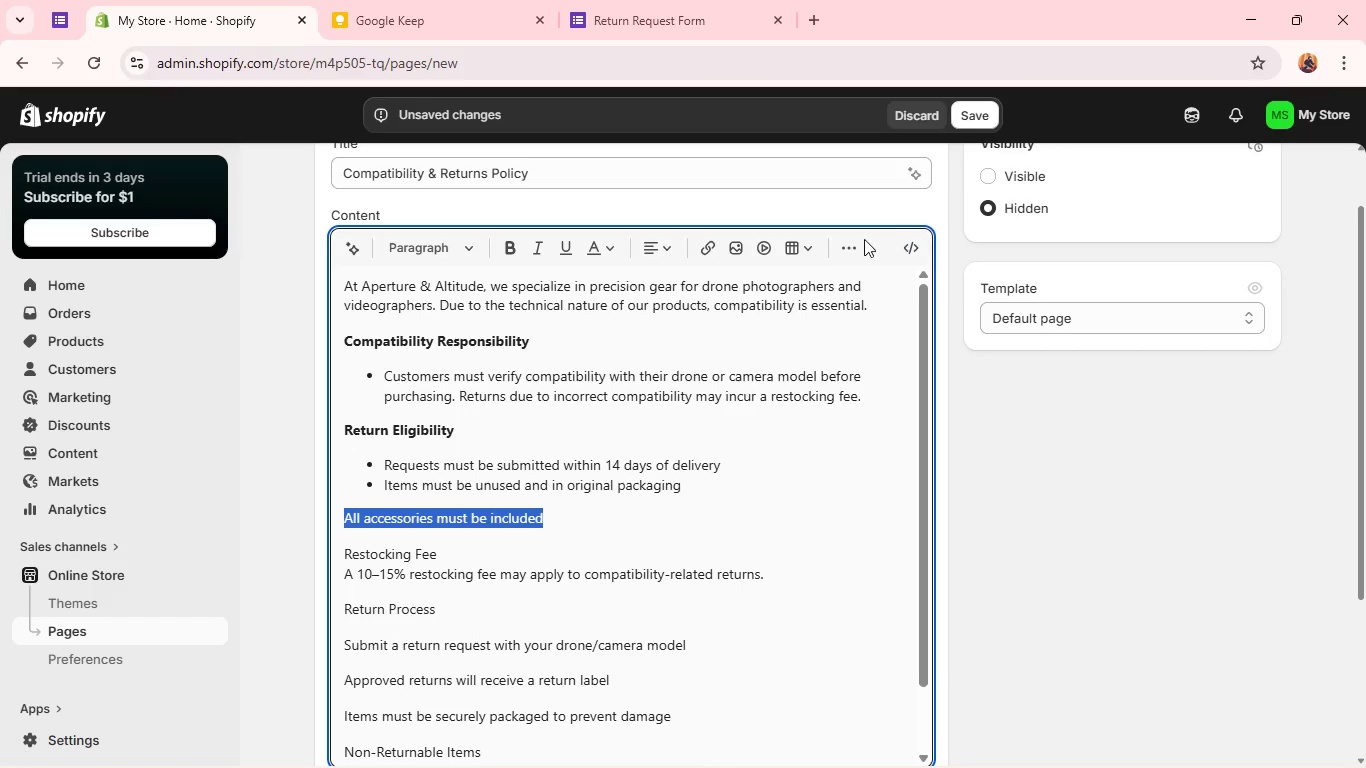 
left_click([853, 243])
 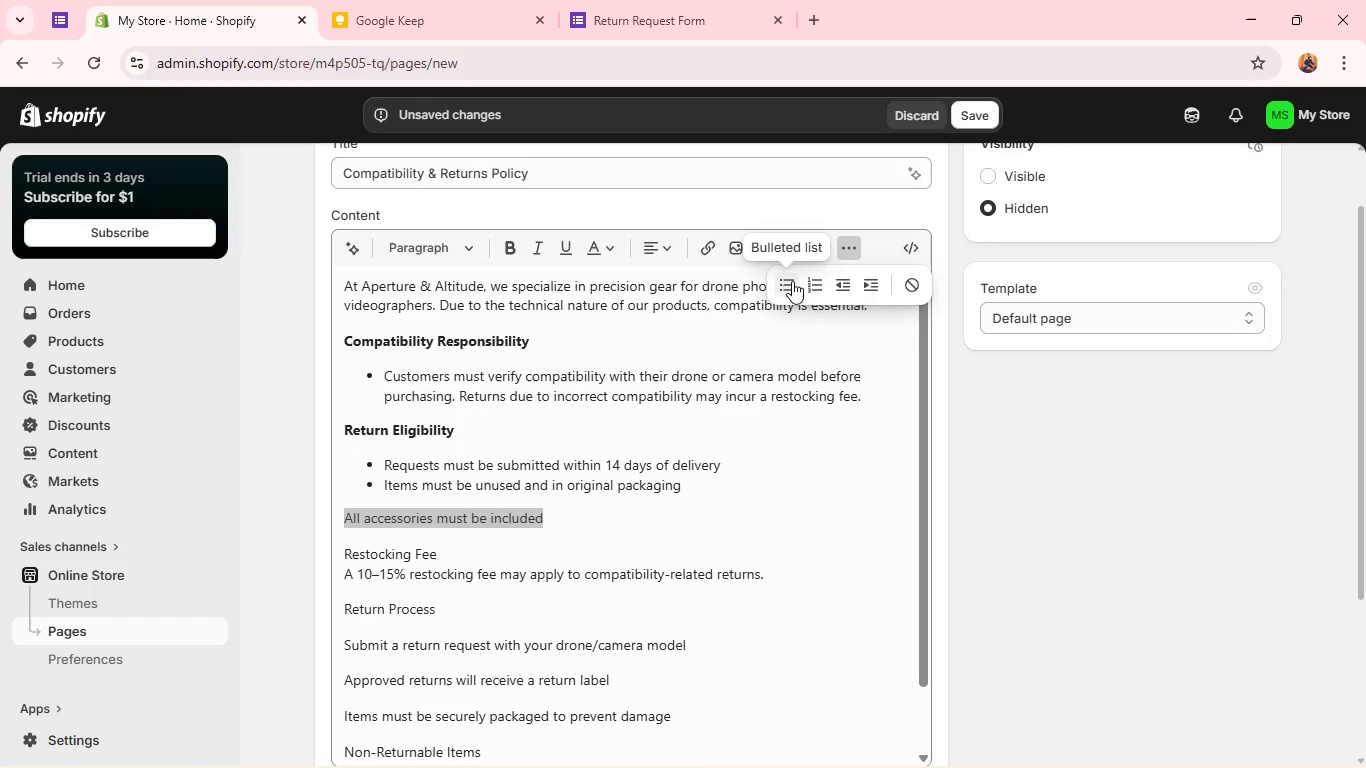 
left_click([790, 281])
 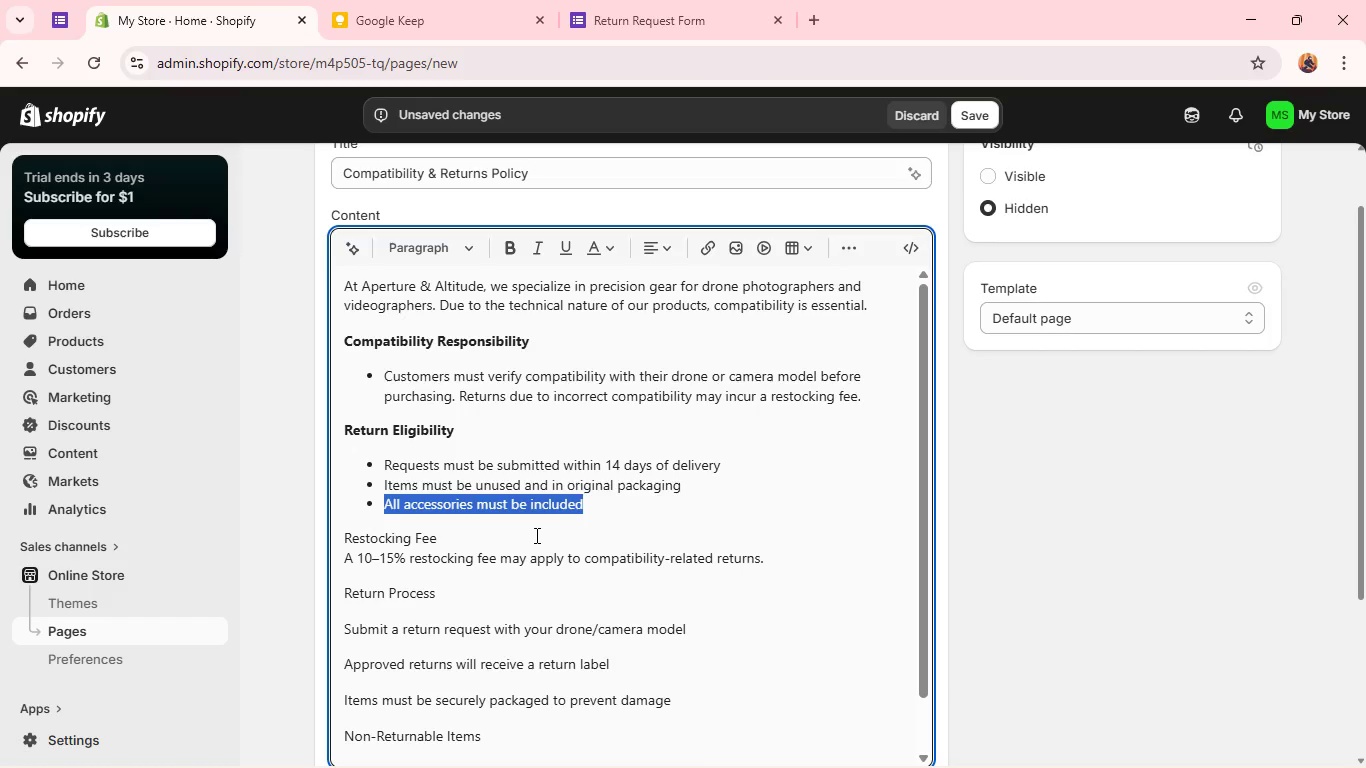 
left_click([529, 531])
 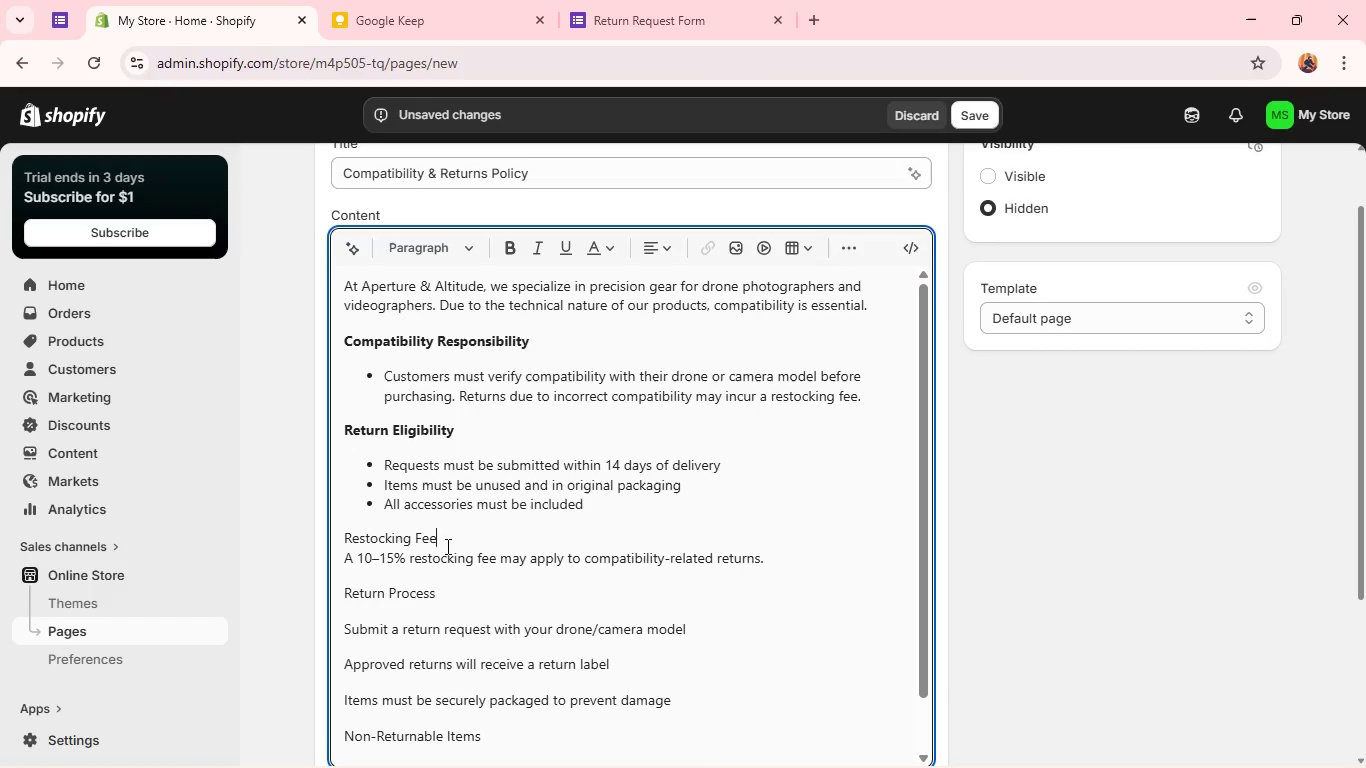 
left_click_drag(start_coordinate=[448, 542], to_coordinate=[341, 542])
 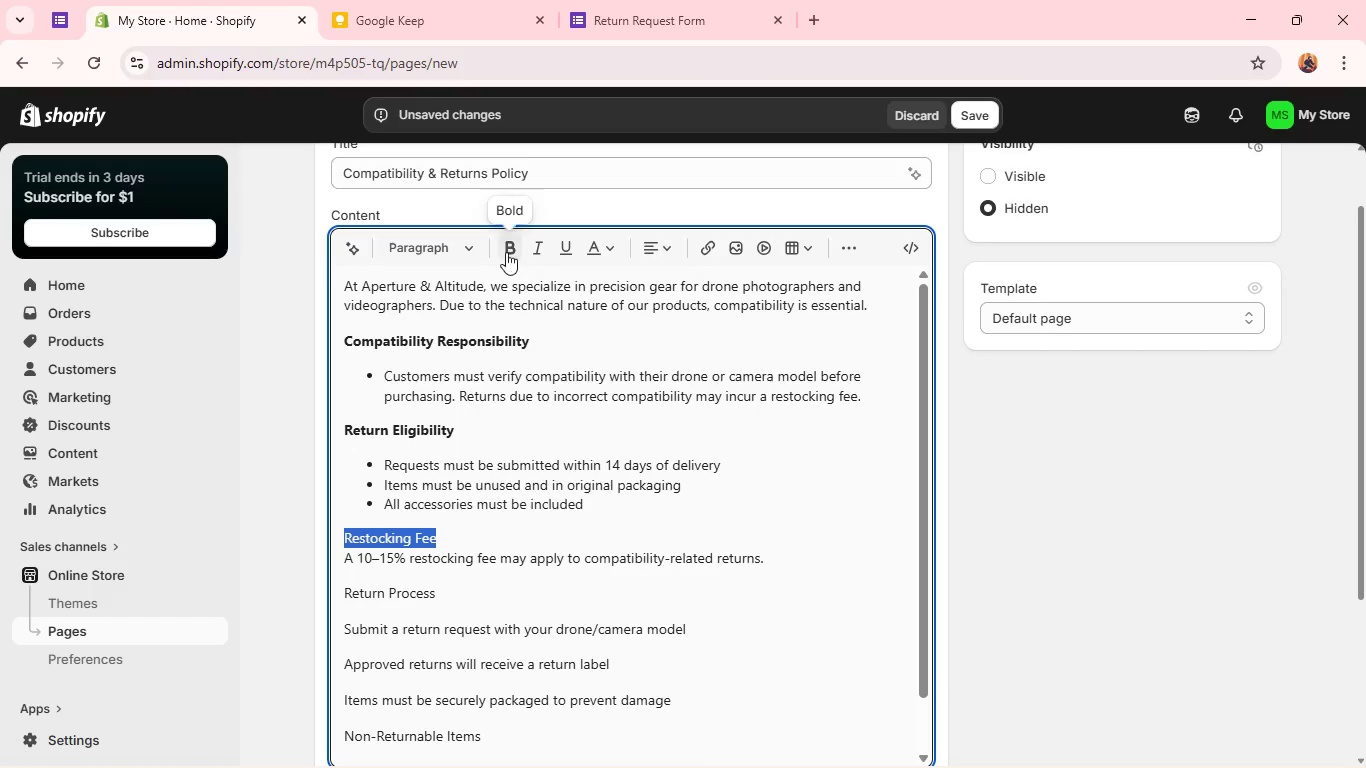 
left_click([506, 251])
 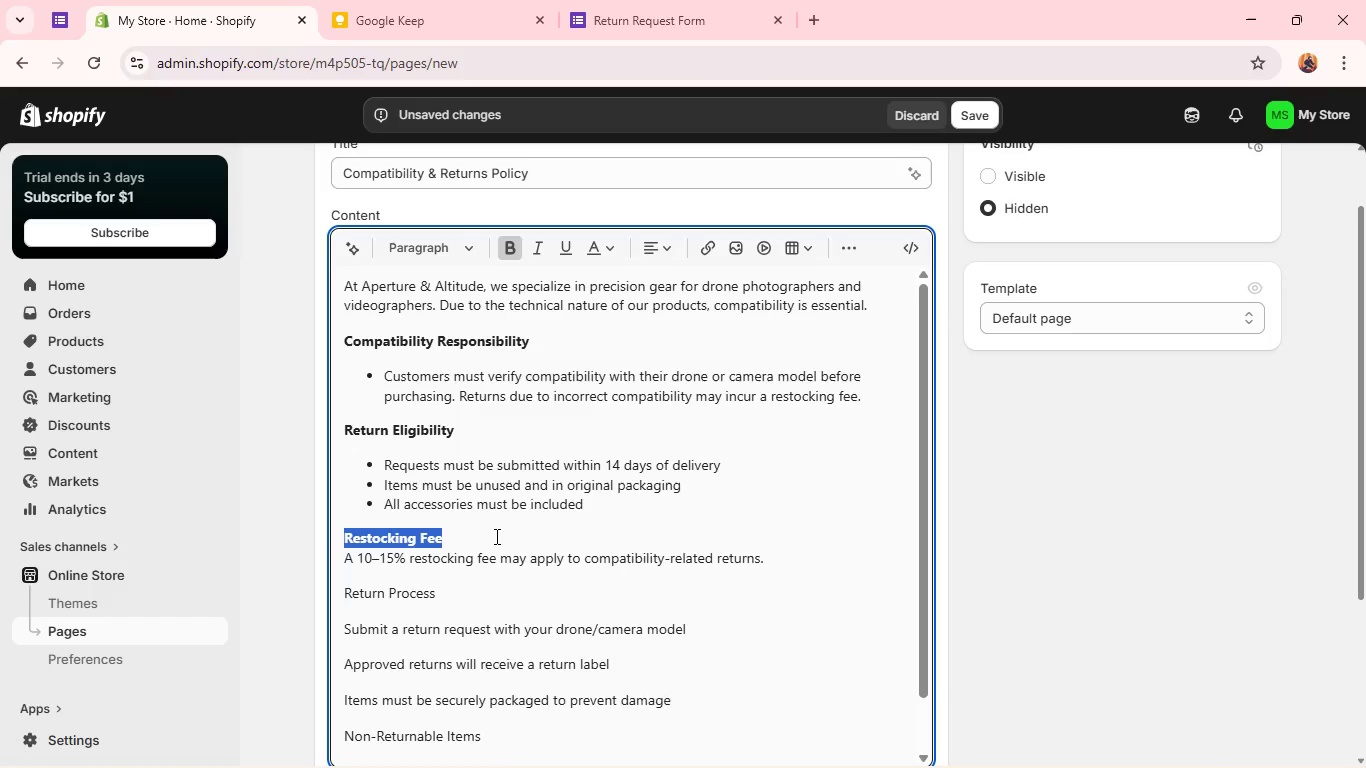 
scroll: coordinate [495, 536], scroll_direction: down, amount: 1.0
 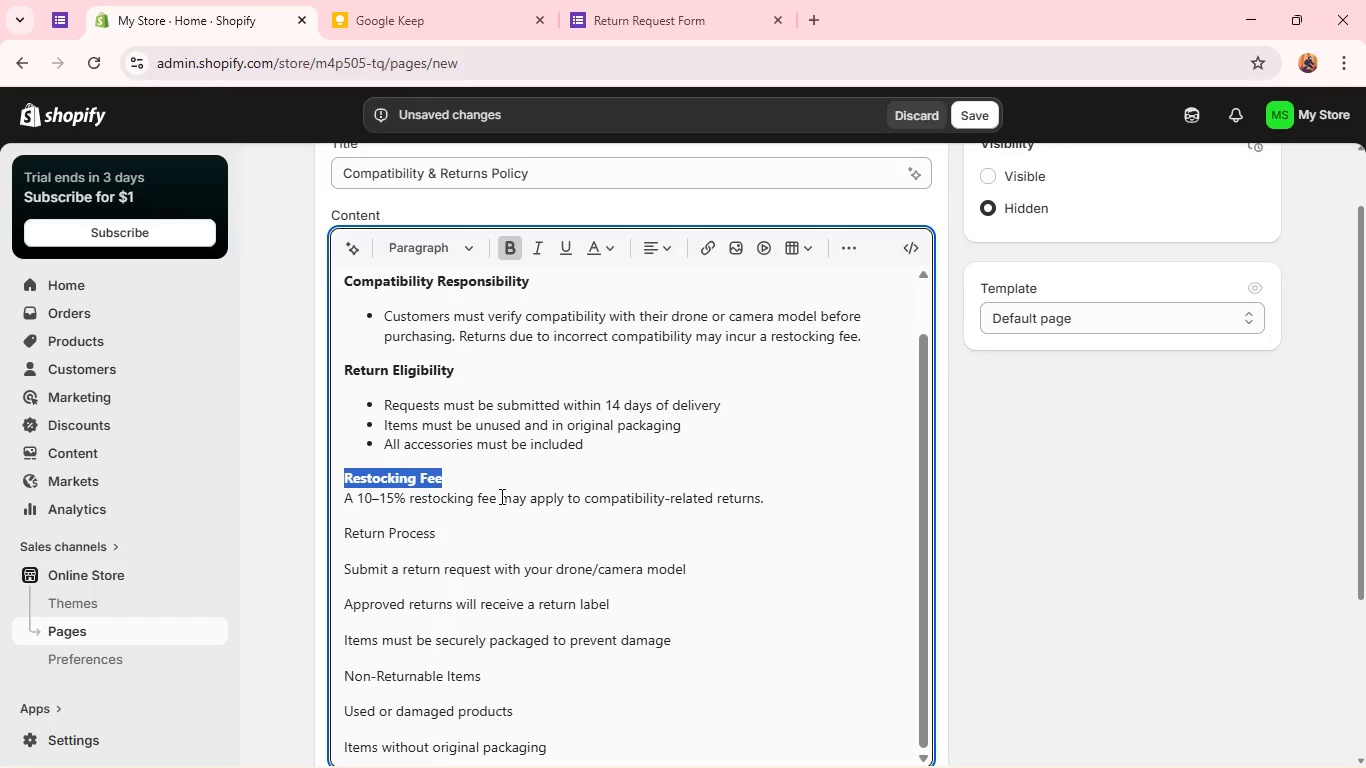 
left_click([503, 496])
 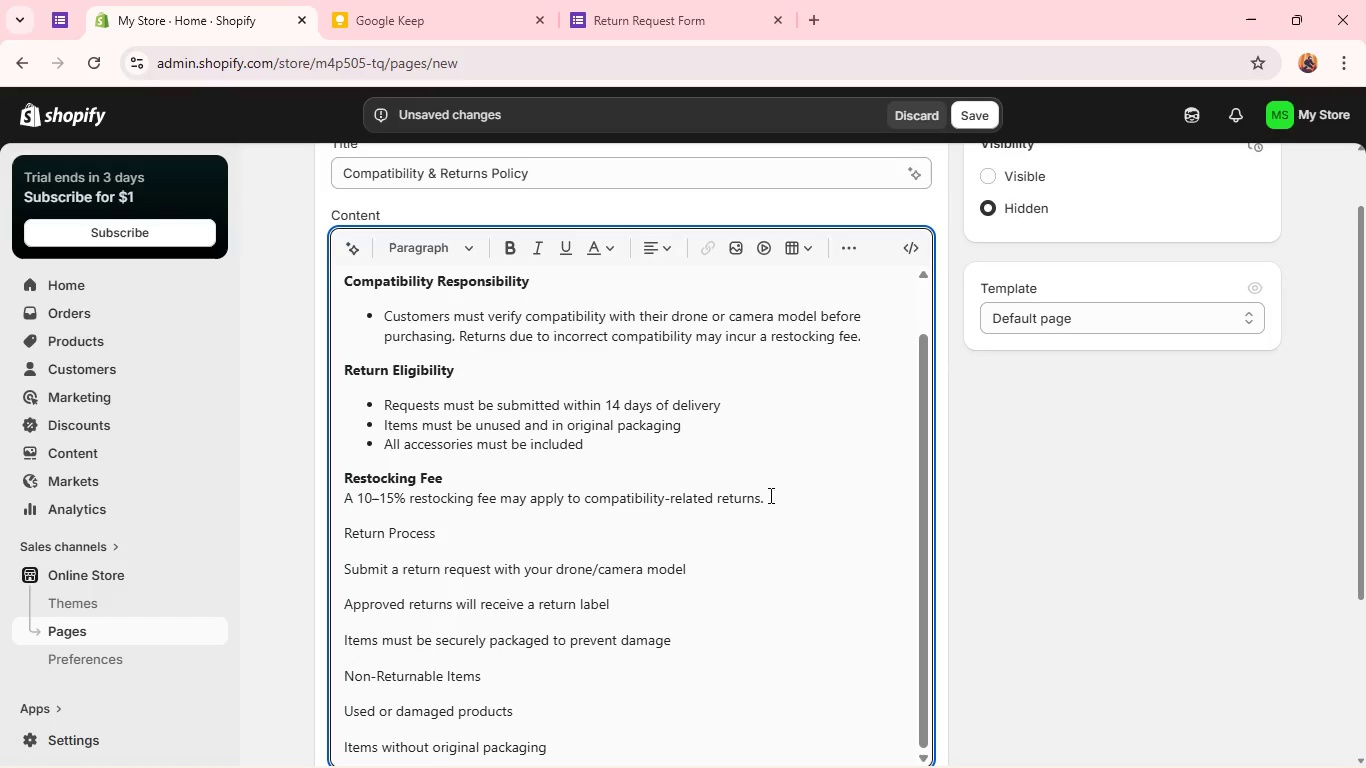 
left_click_drag(start_coordinate=[771, 495], to_coordinate=[342, 496])
 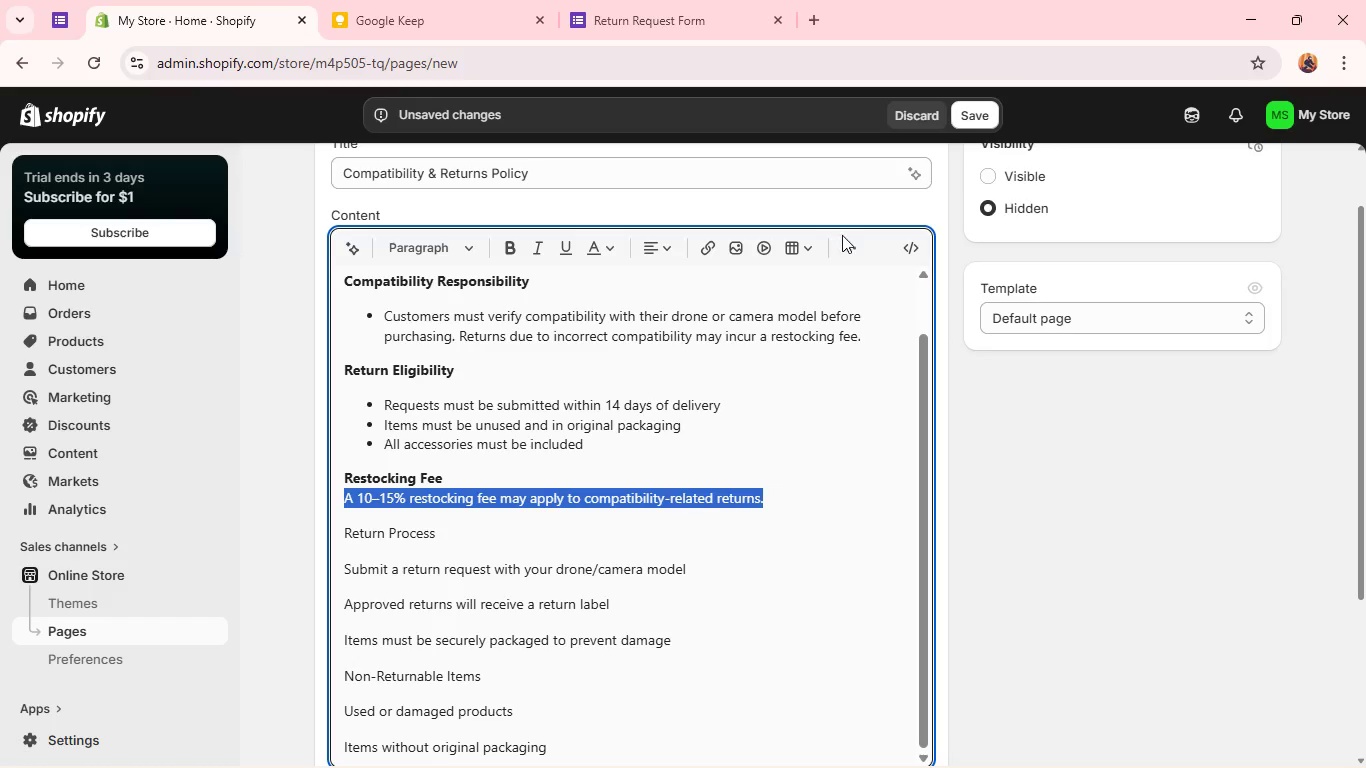 
left_click([843, 237])
 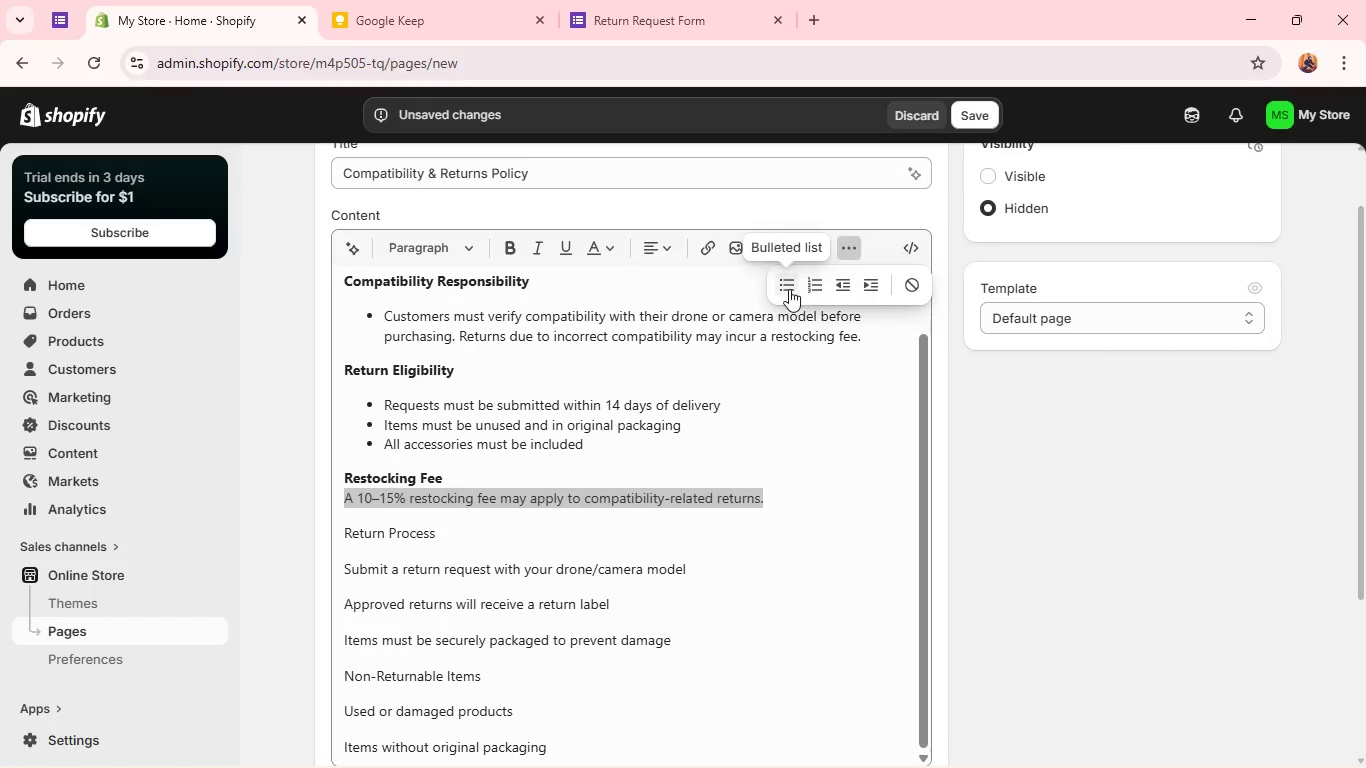 
left_click([789, 289])
 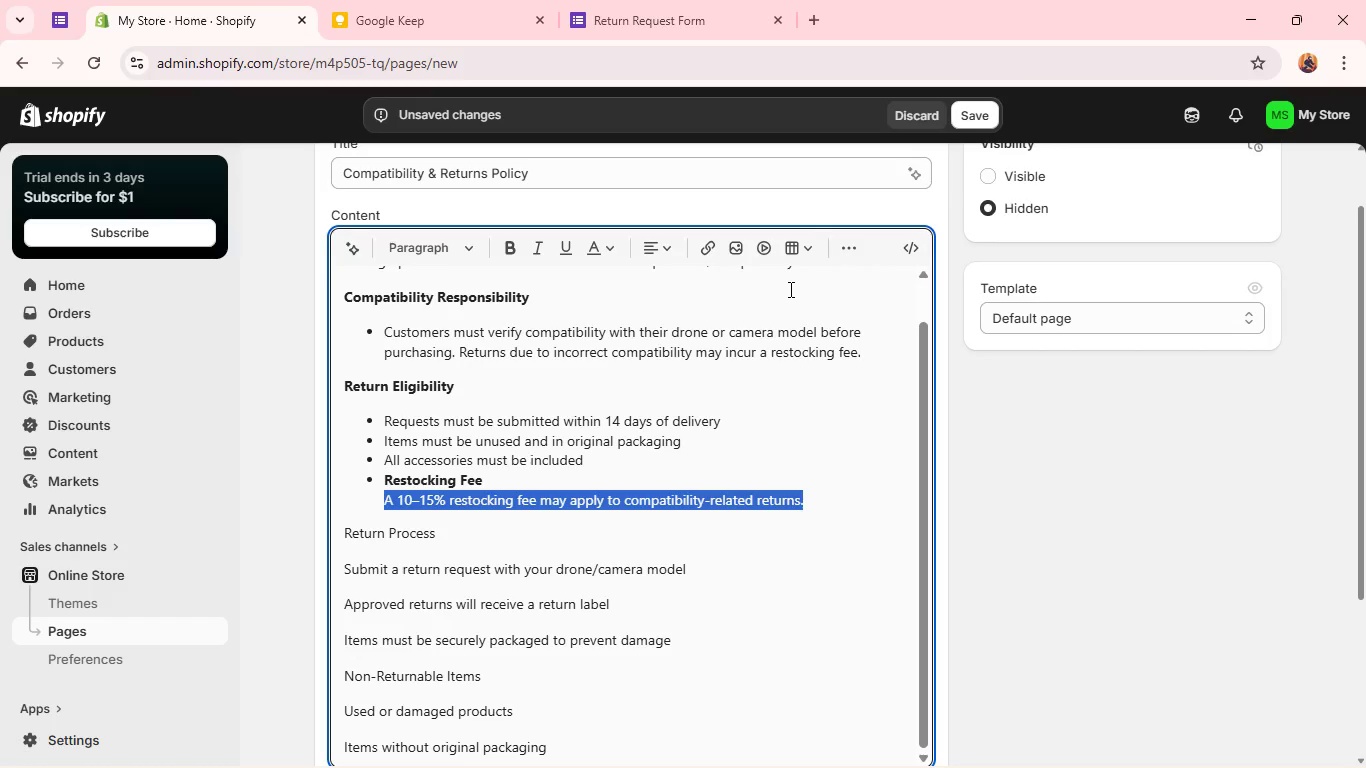 
key(Control+Z)
 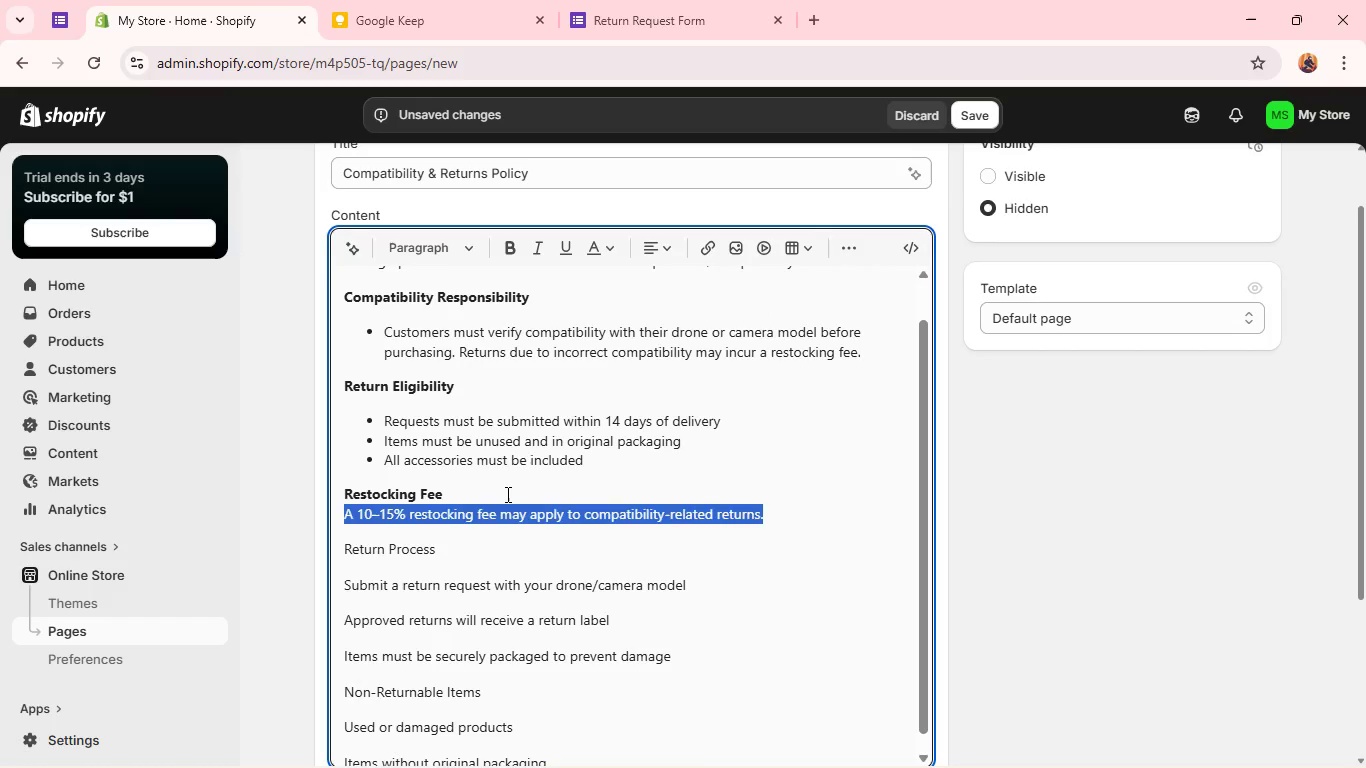 
left_click([506, 494])
 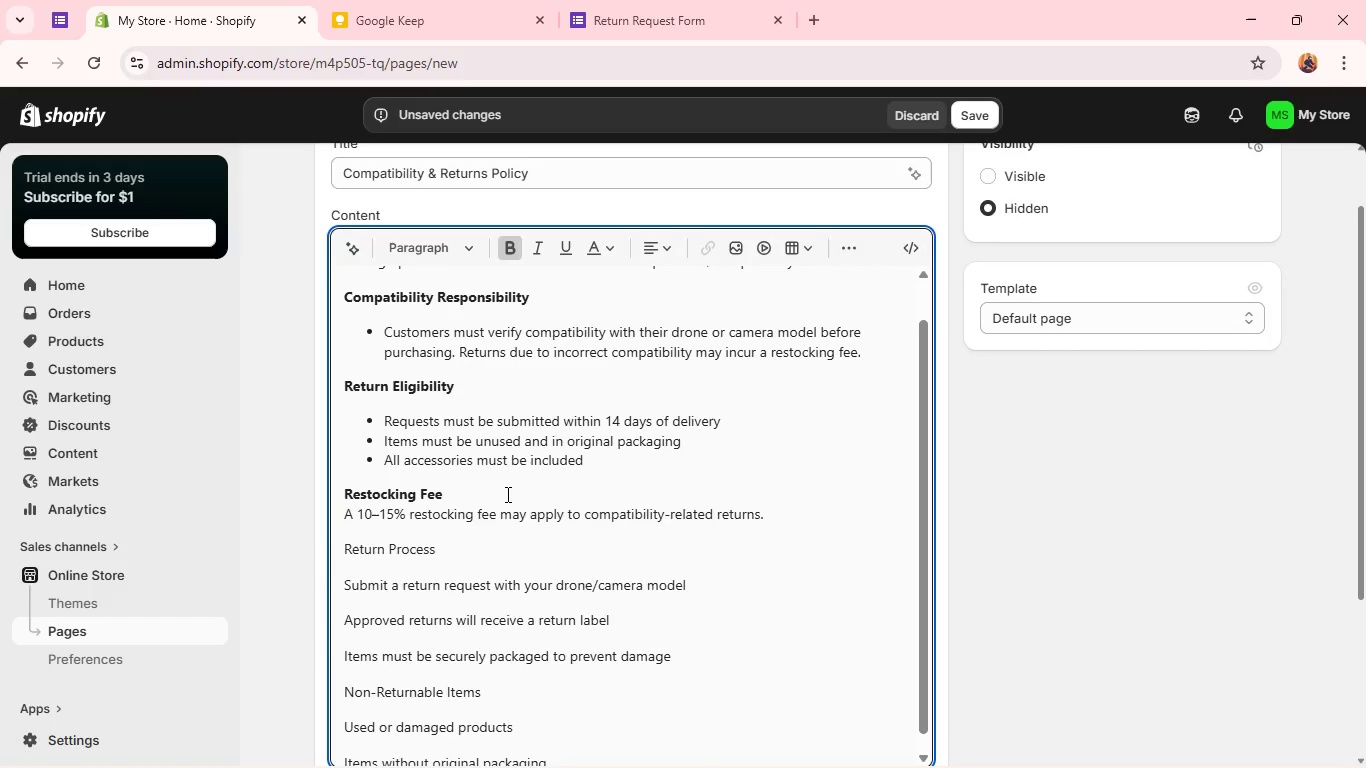 
key(Enter)
 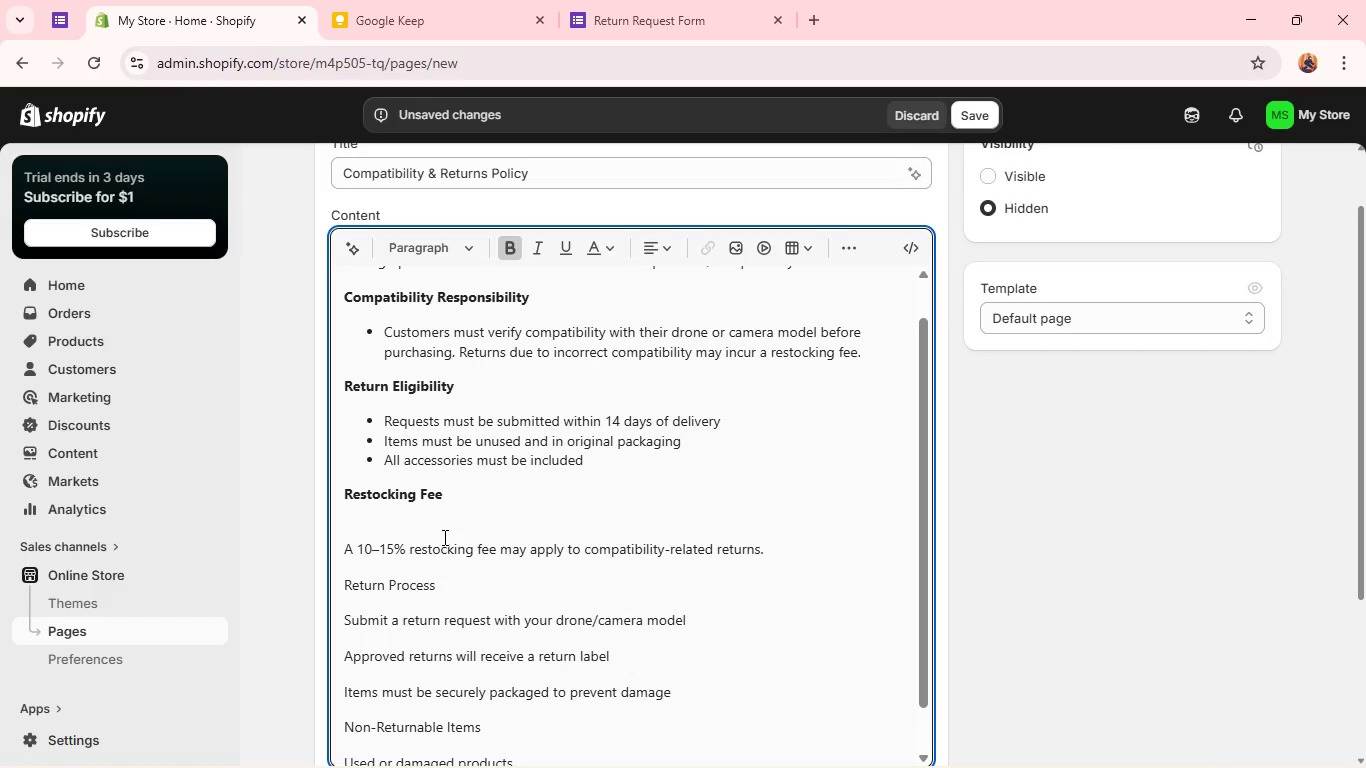 
key(ArrowDown)
 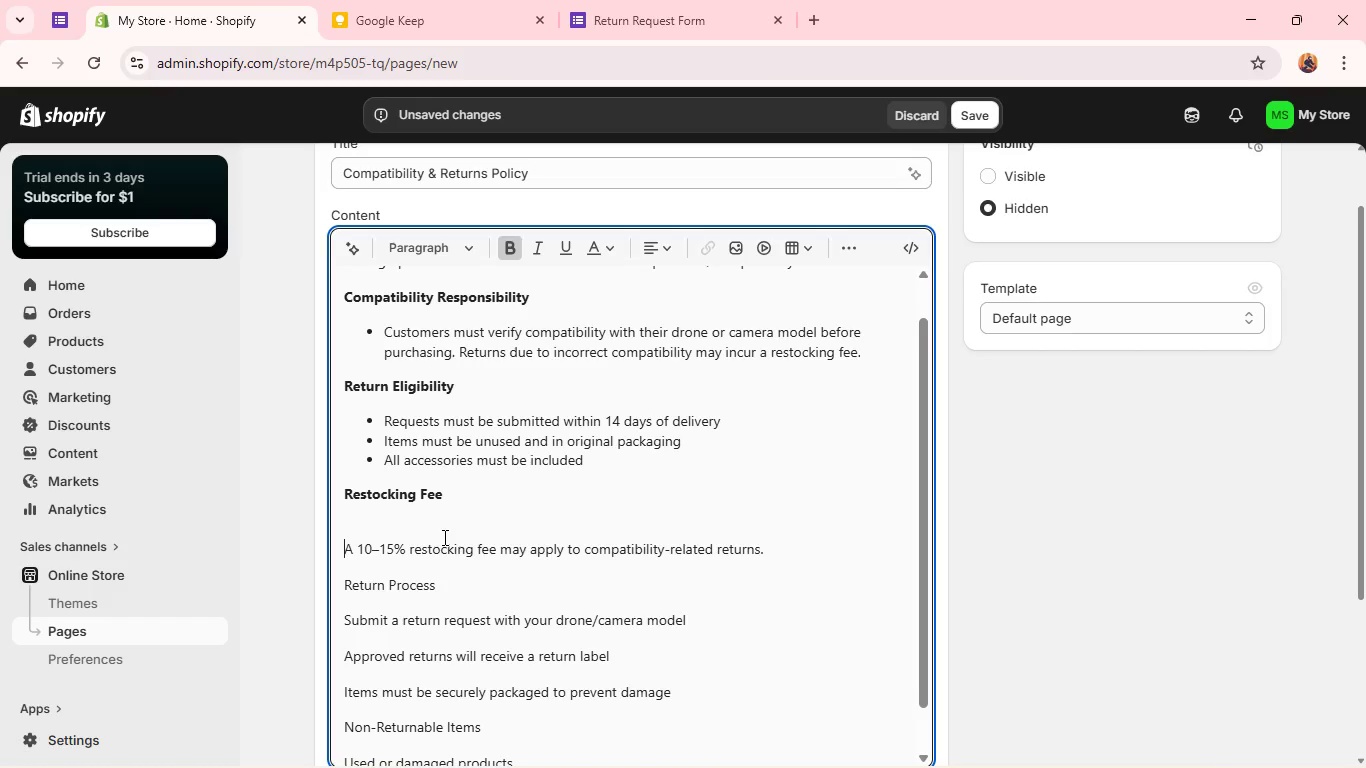 
key(Backspace)
 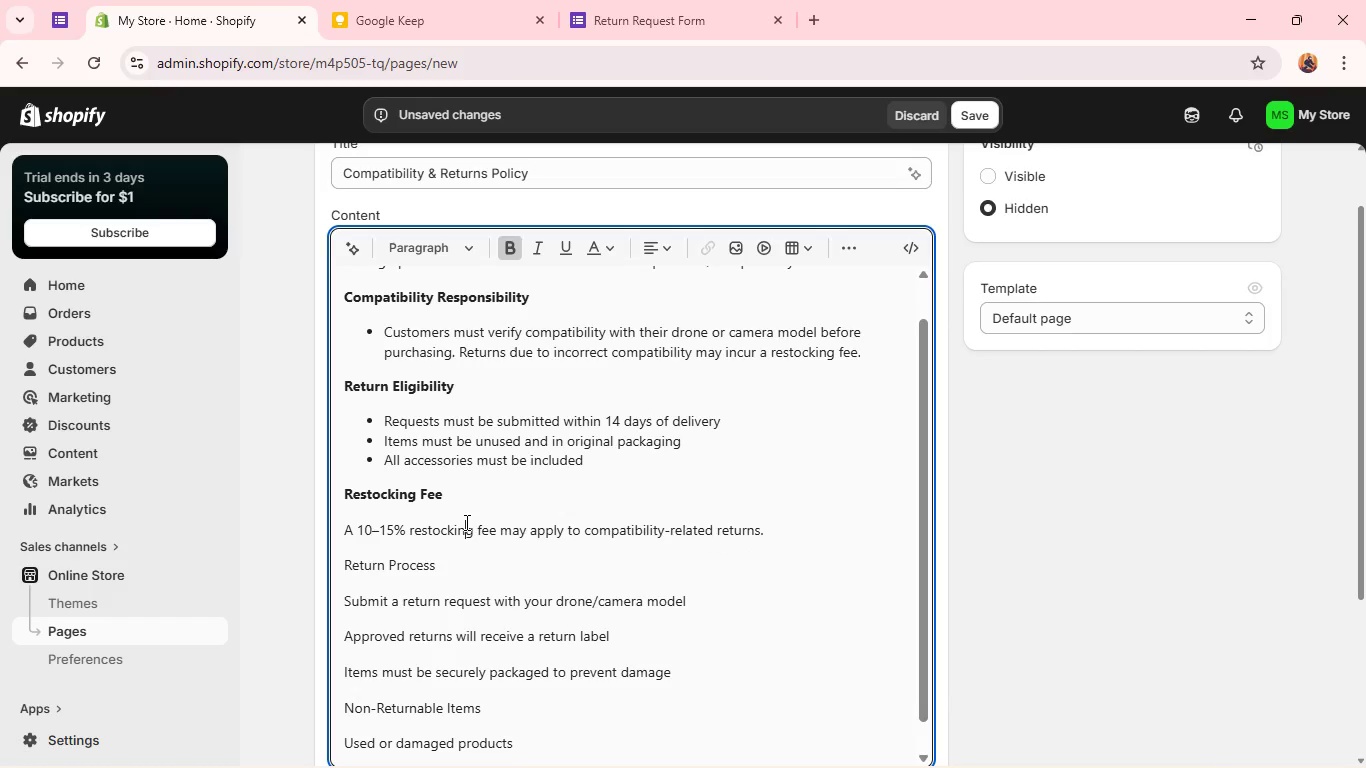 
double_click([465, 522])
 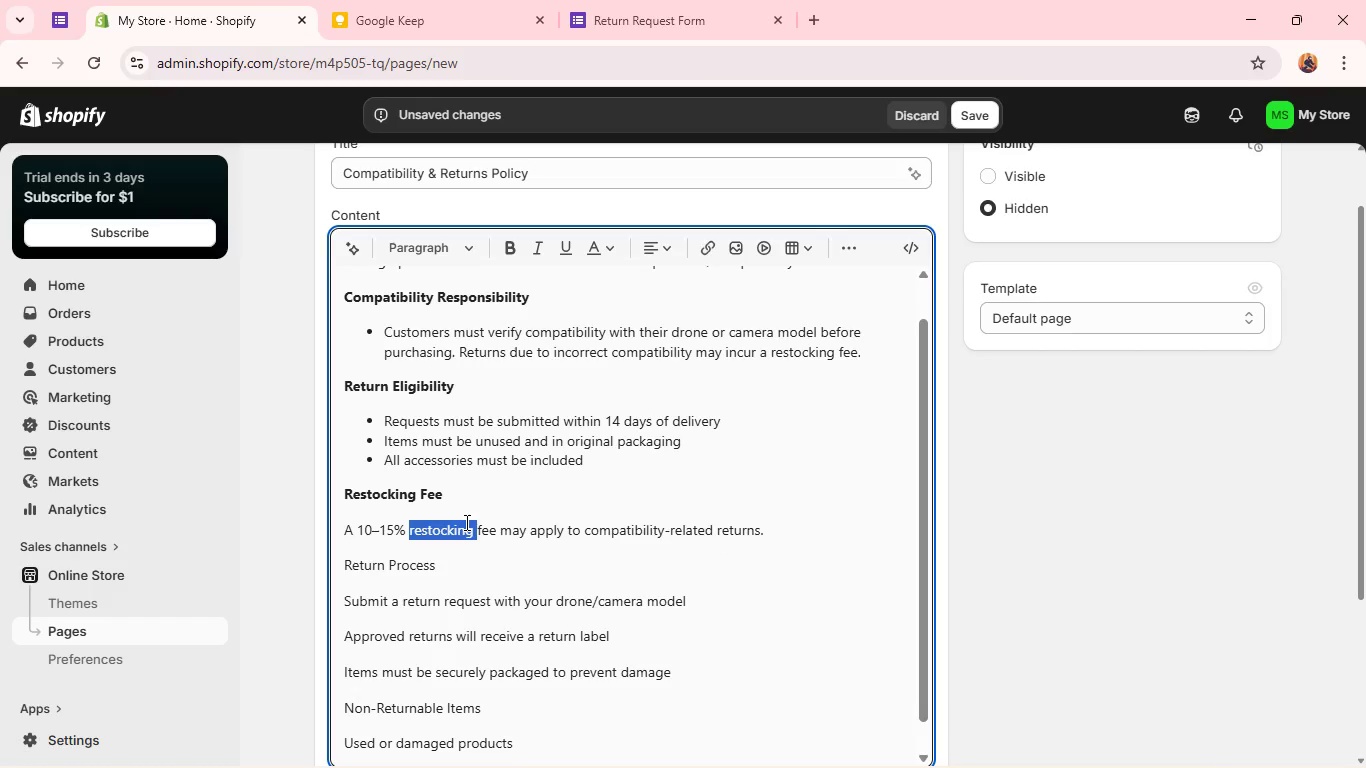 
triple_click([465, 522])
 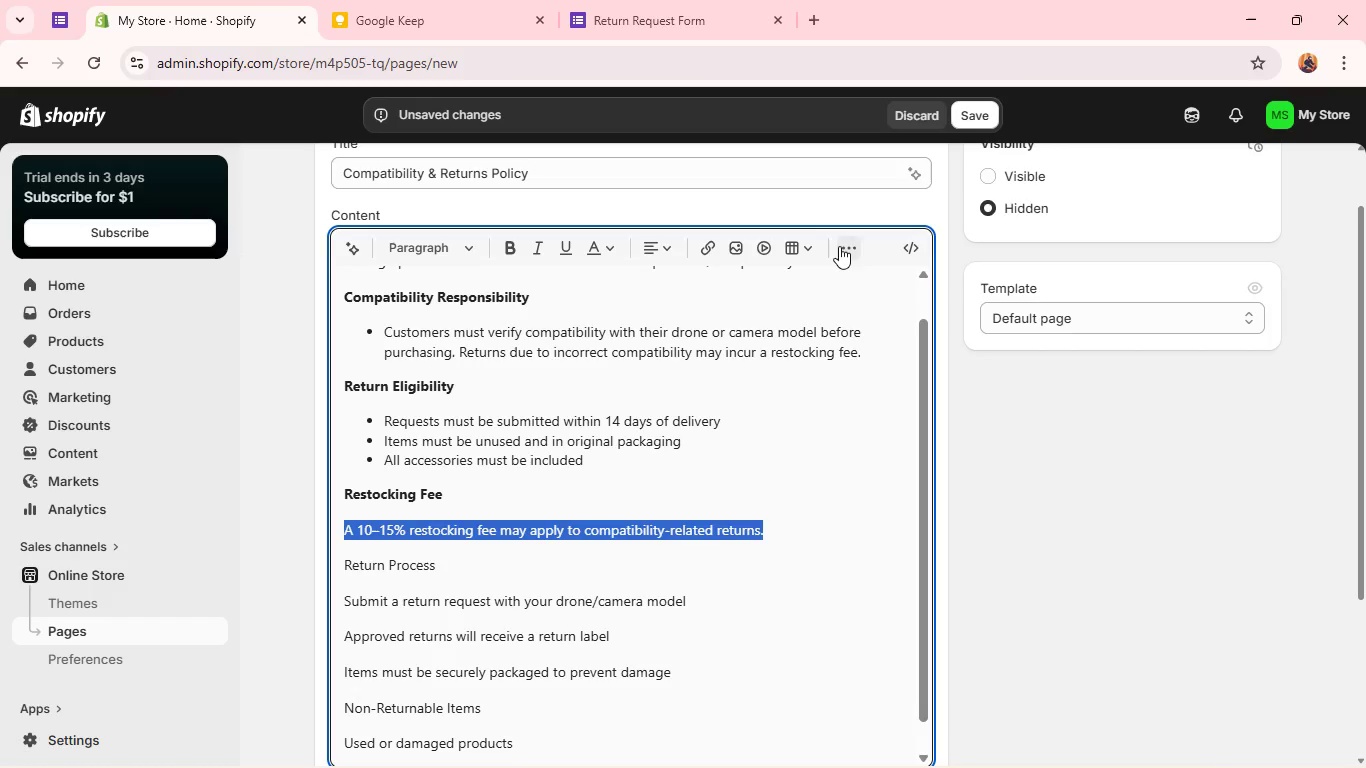 
left_click([842, 245])
 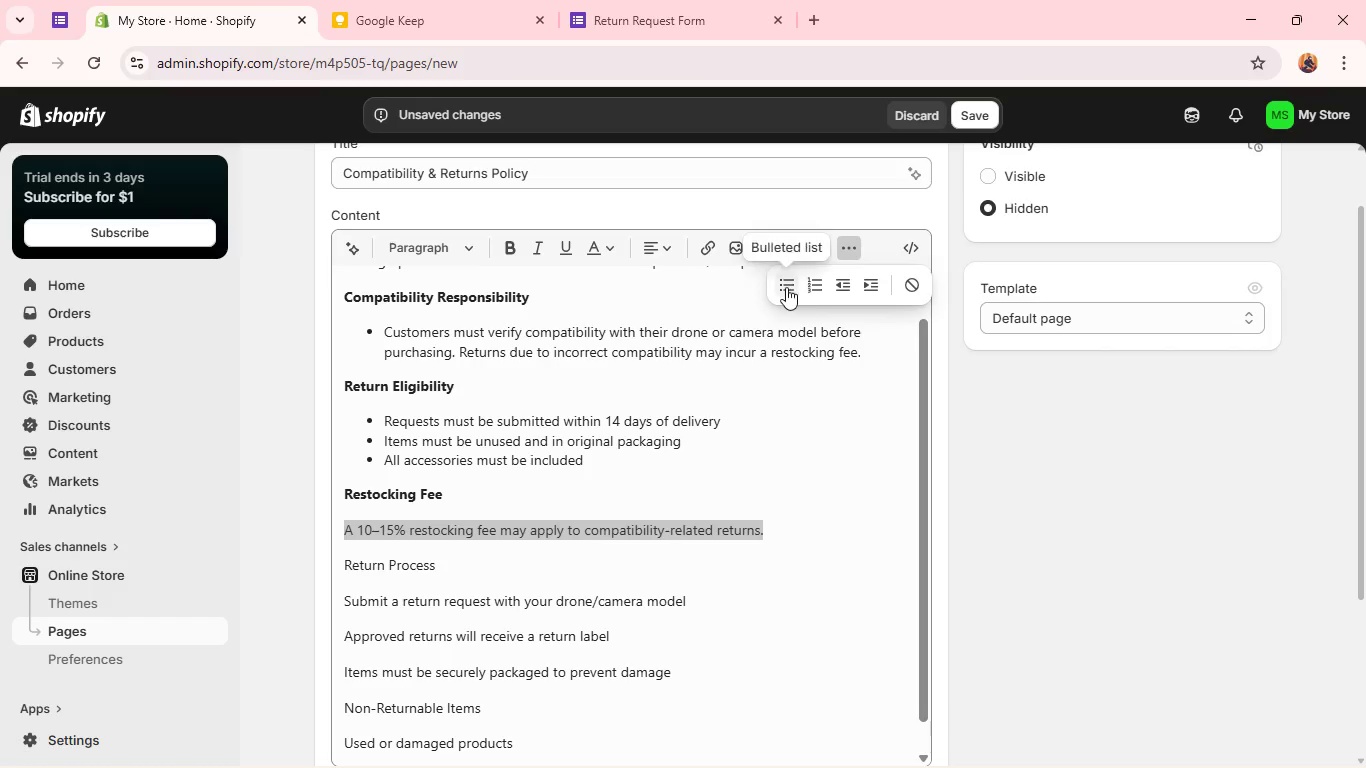 
left_click([786, 287])
 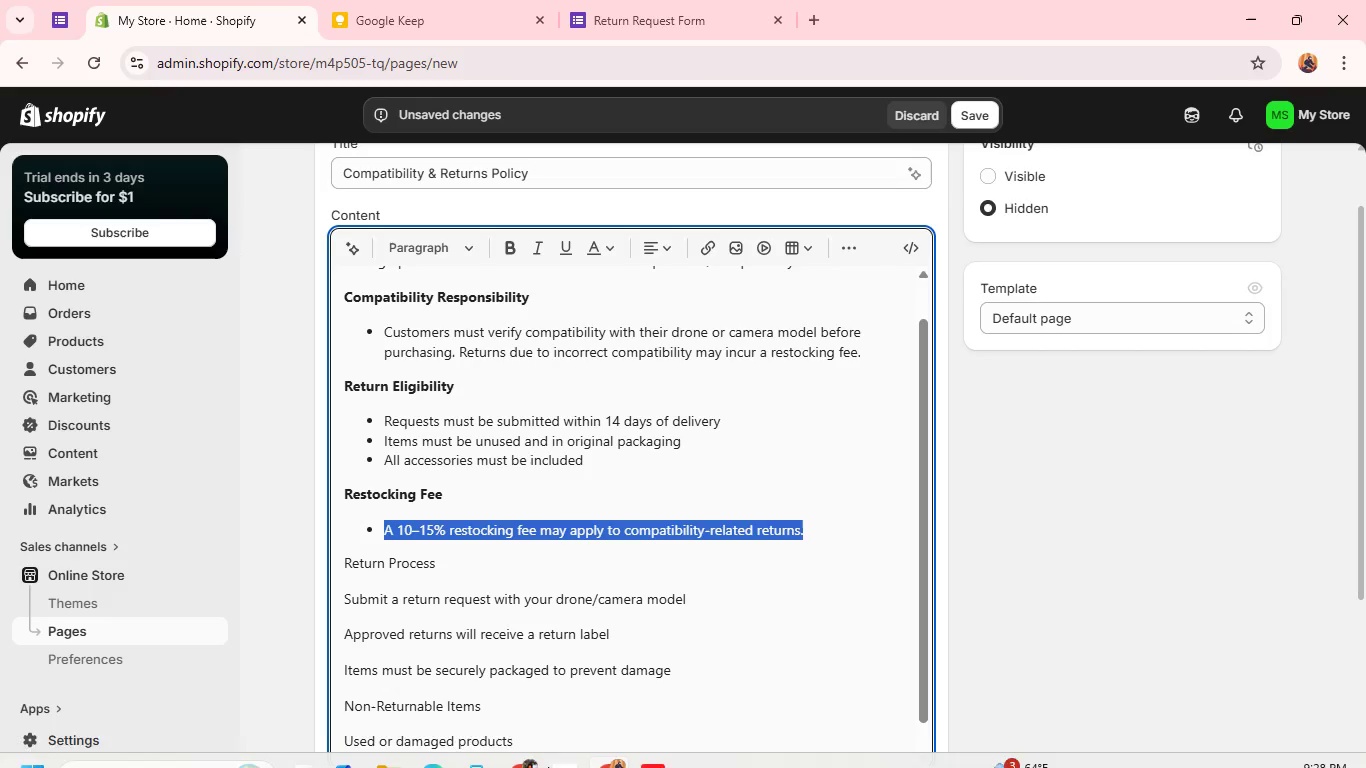 
left_click([550, 744])